 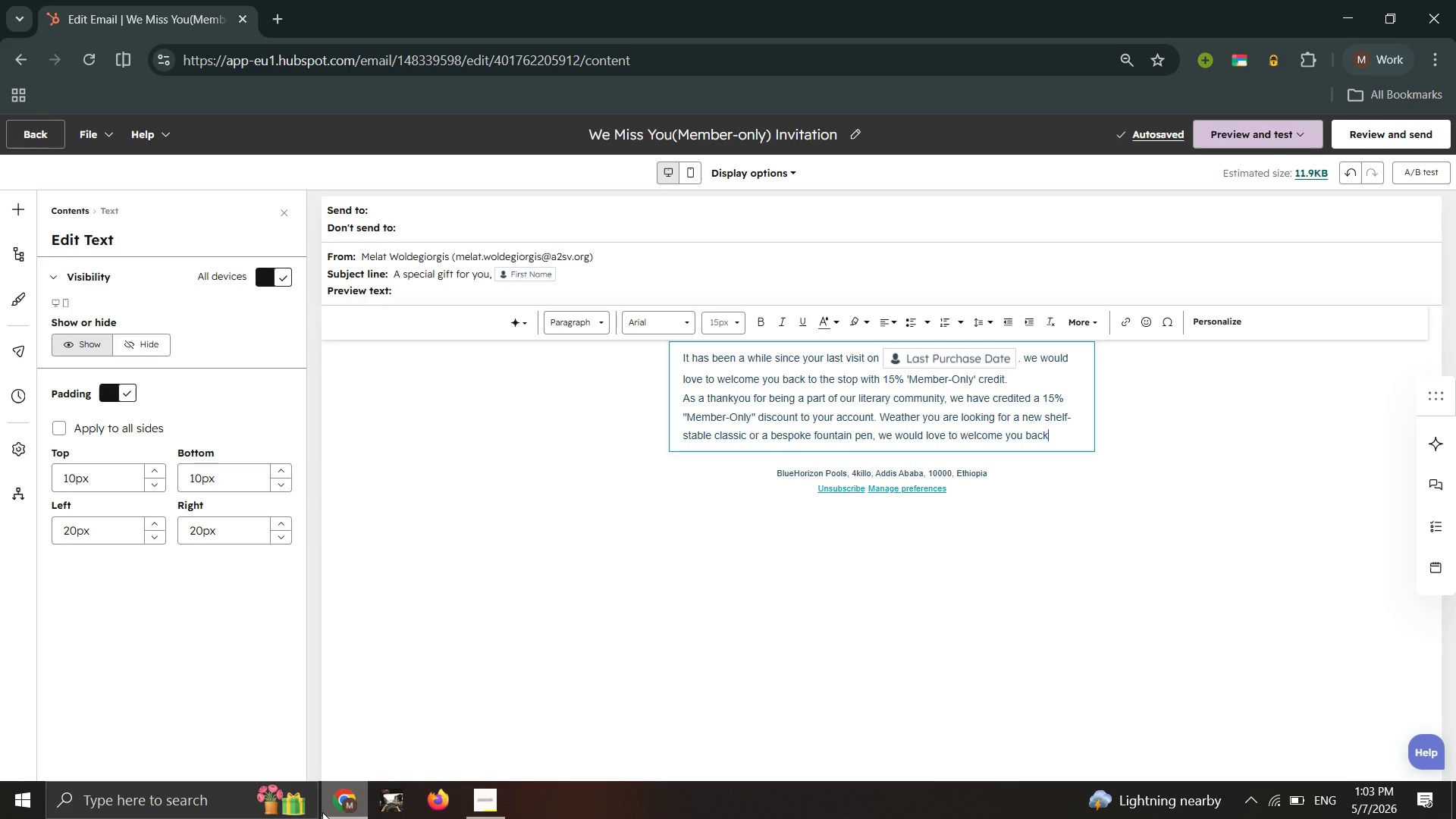 
key(Period)
 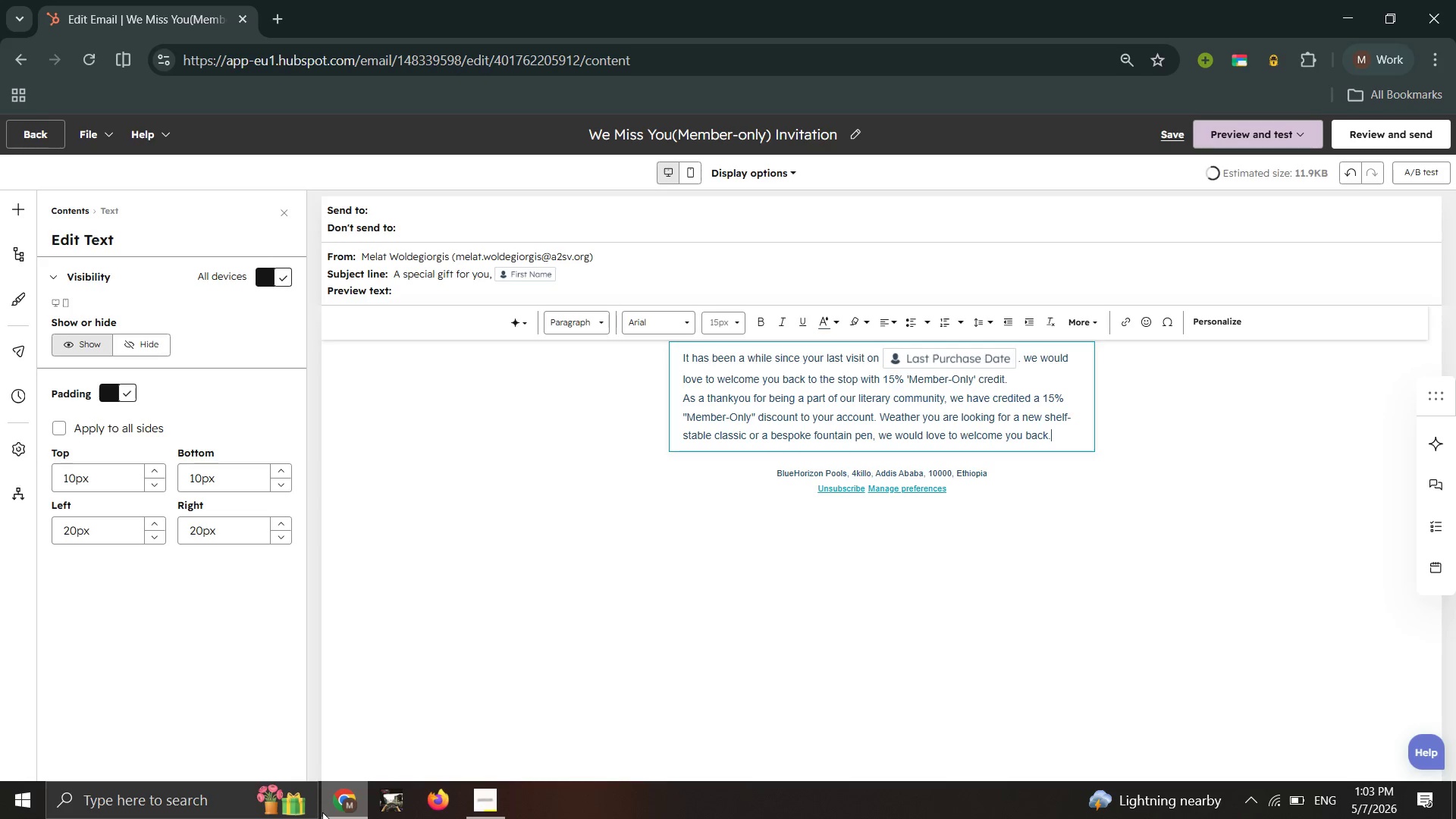 
key(Enter)
 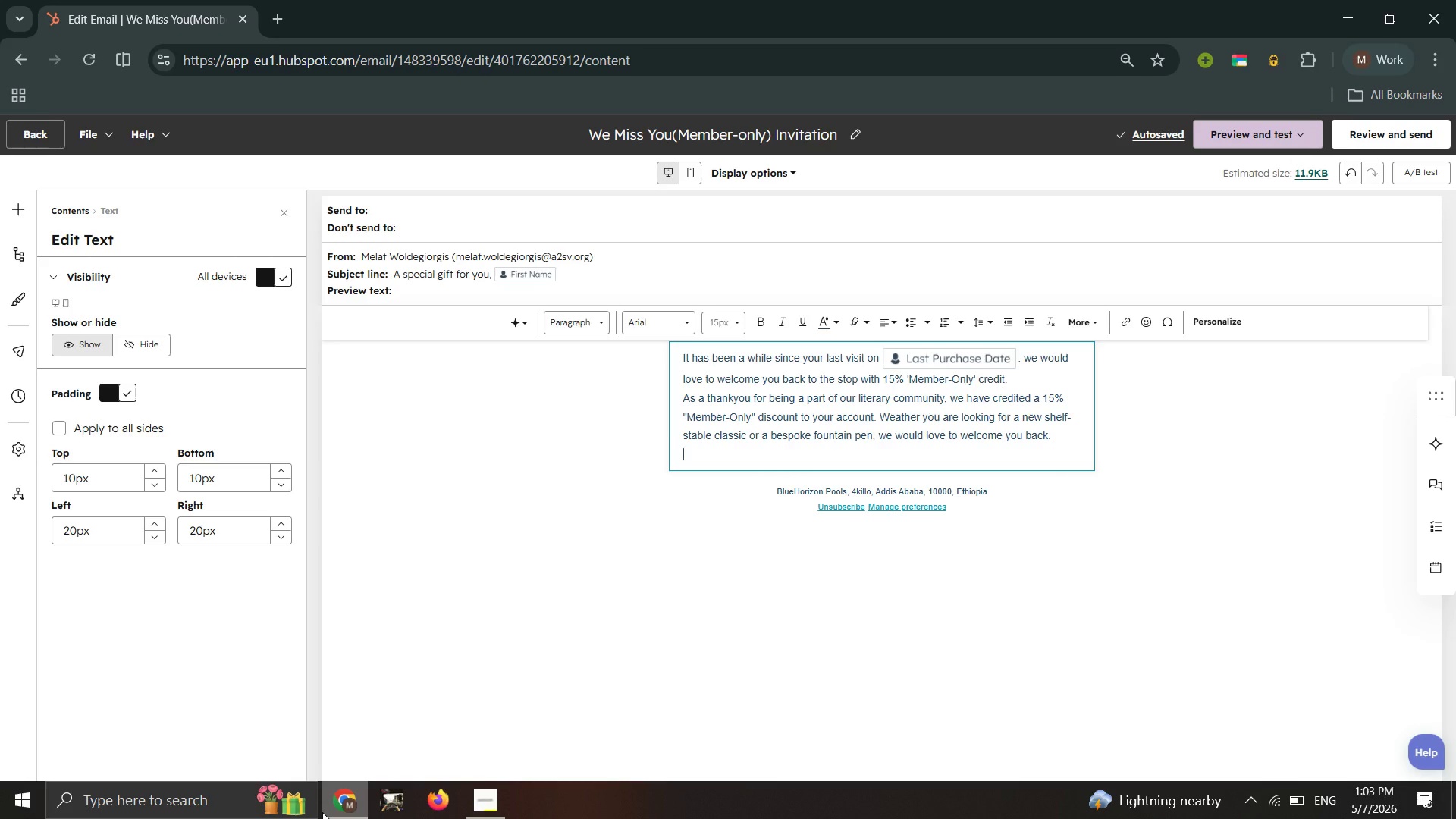 
wait(11.39)
 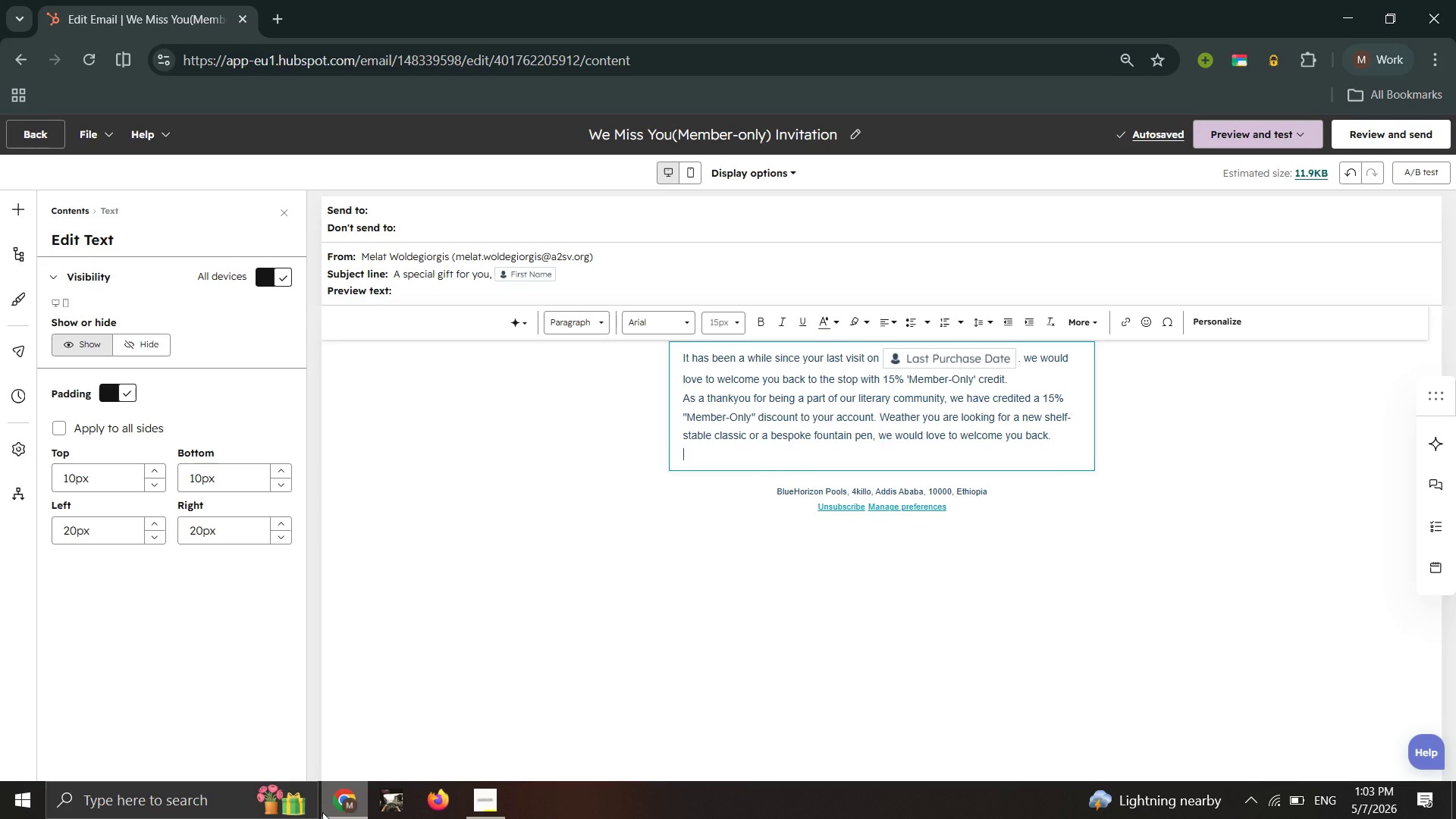 
key(Backspace)
 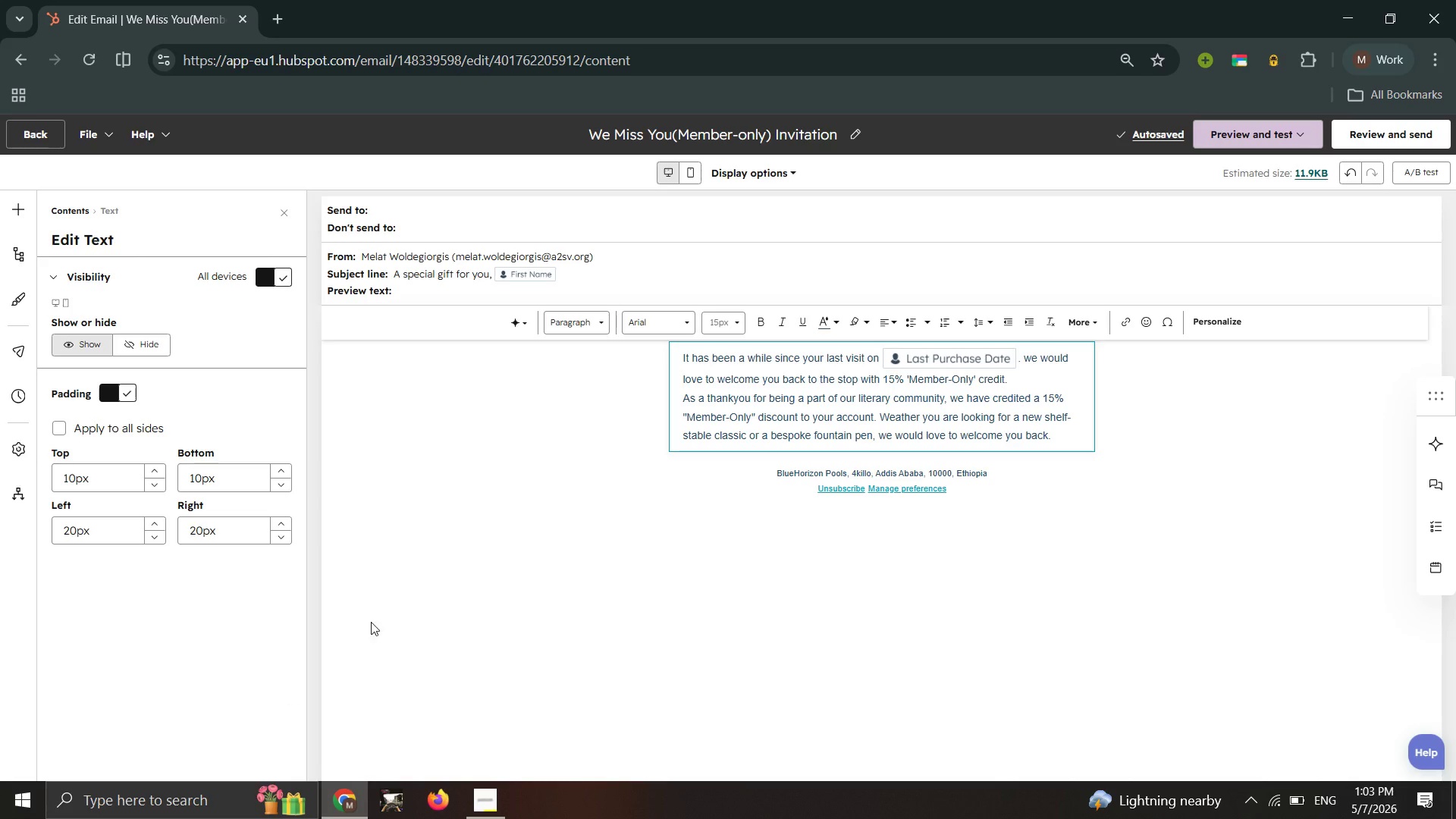 
wait(5.61)
 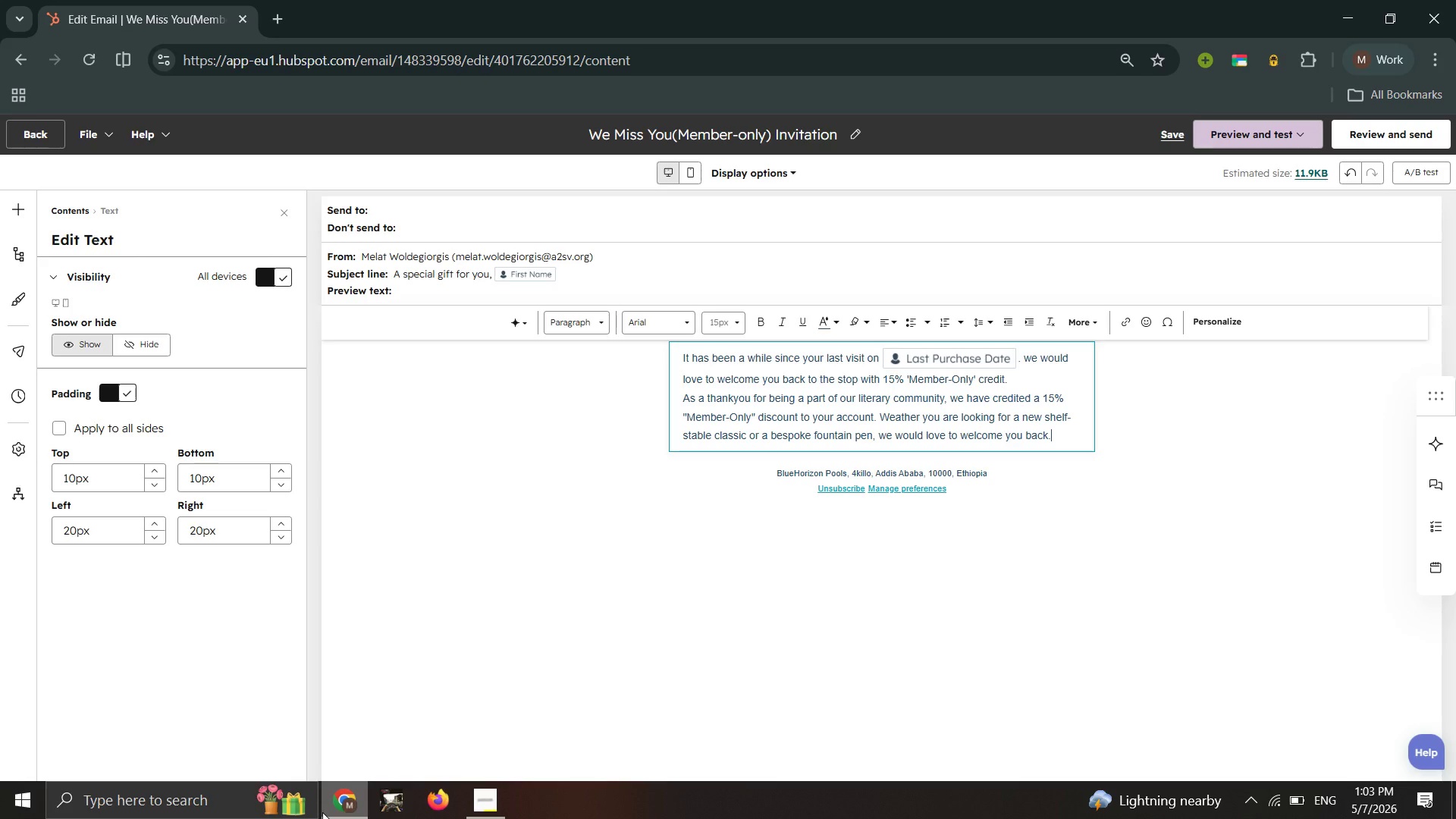 
left_click([1021, 377])
 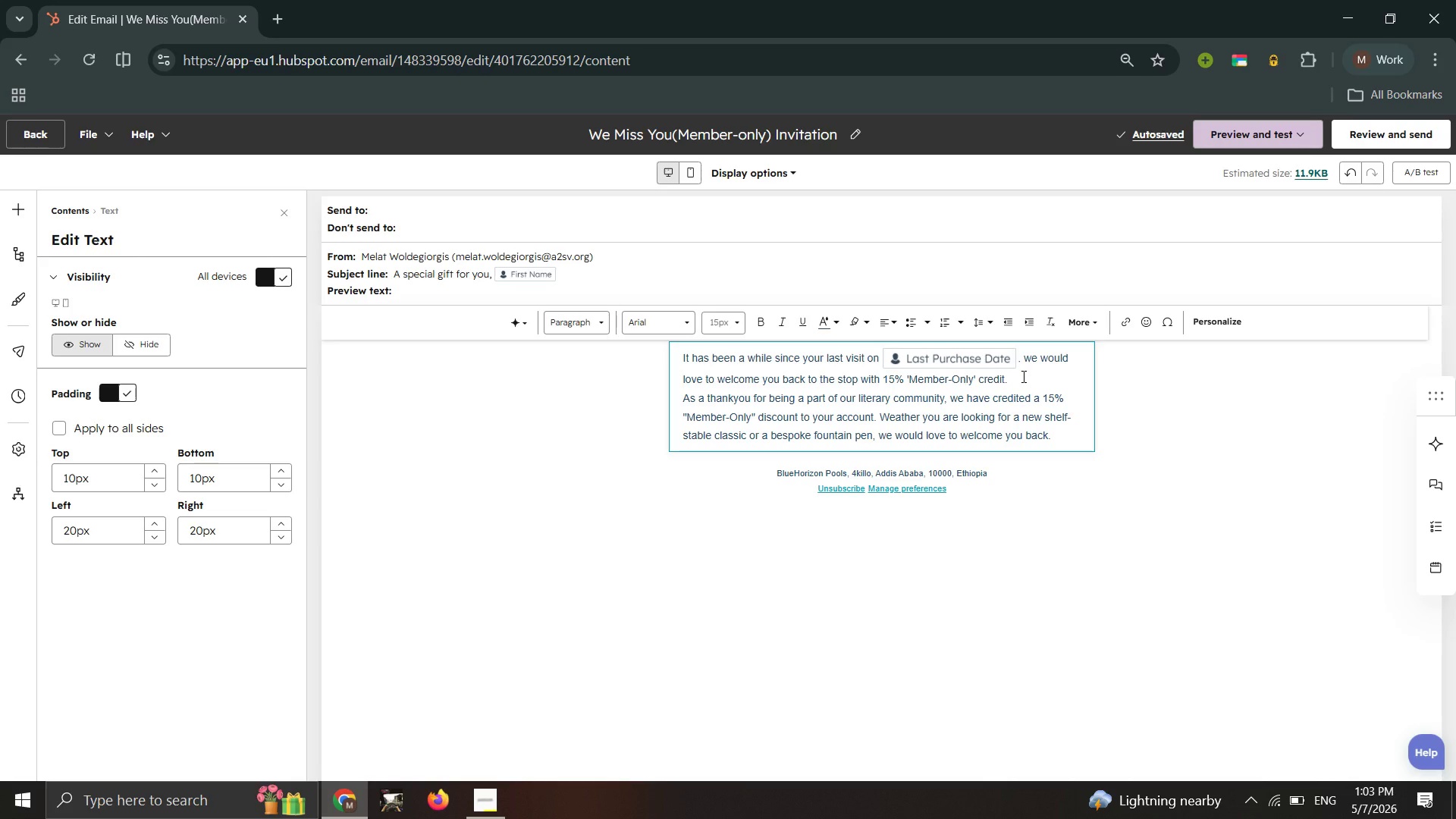 
key(Enter)
 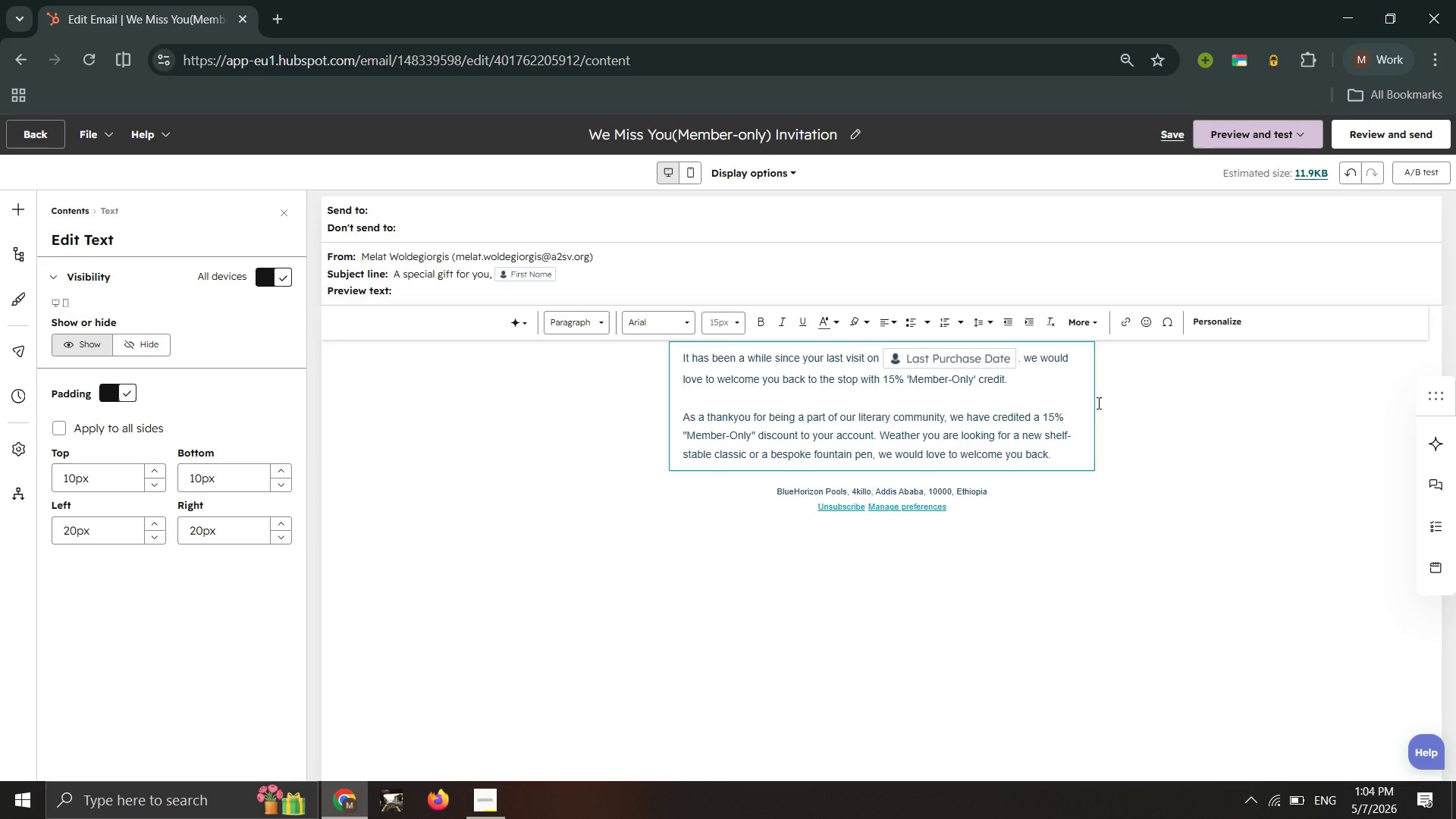 
left_click([1111, 441])
 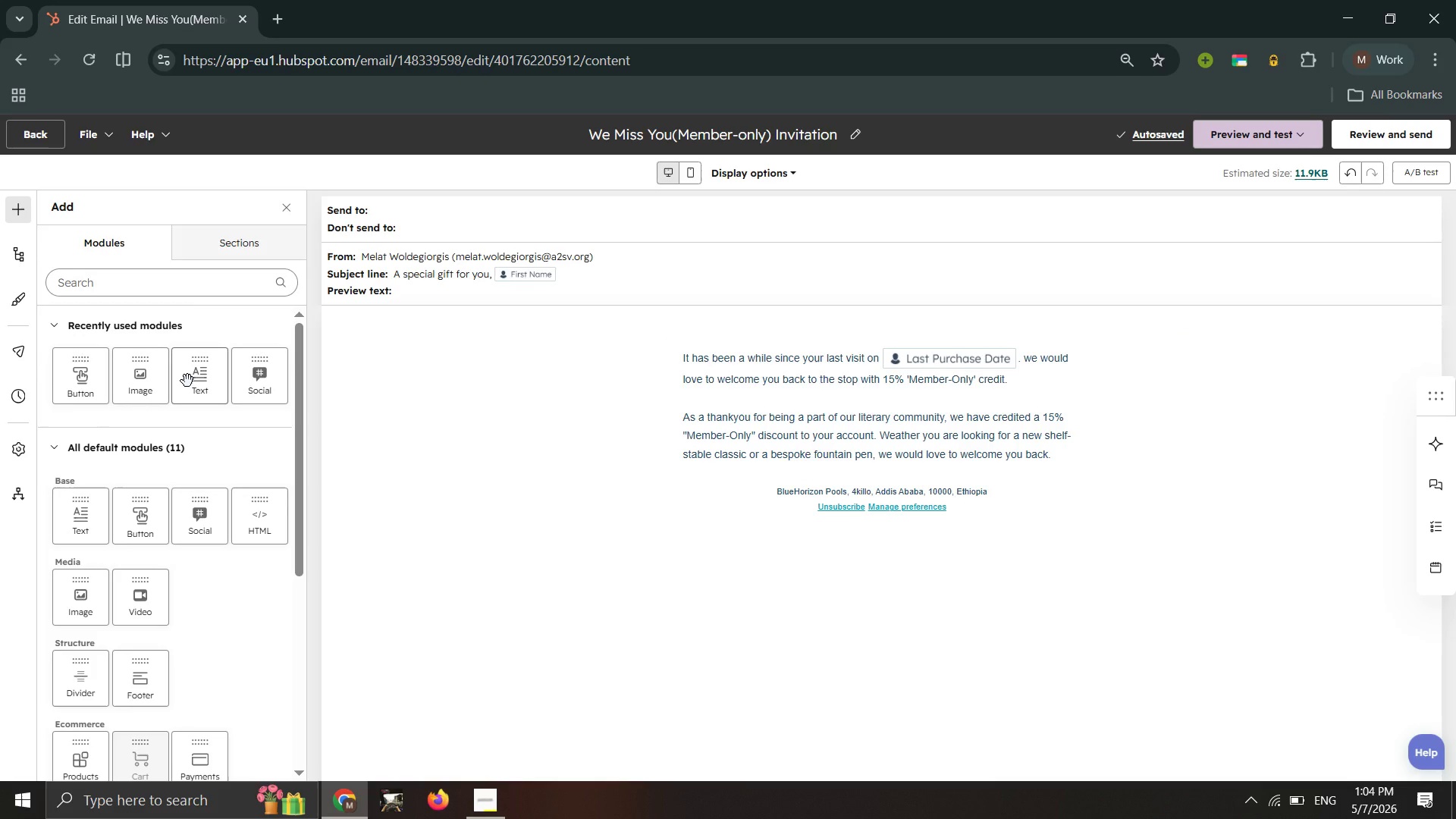 
left_click_drag(start_coordinate=[187, 381], to_coordinate=[534, 447])
 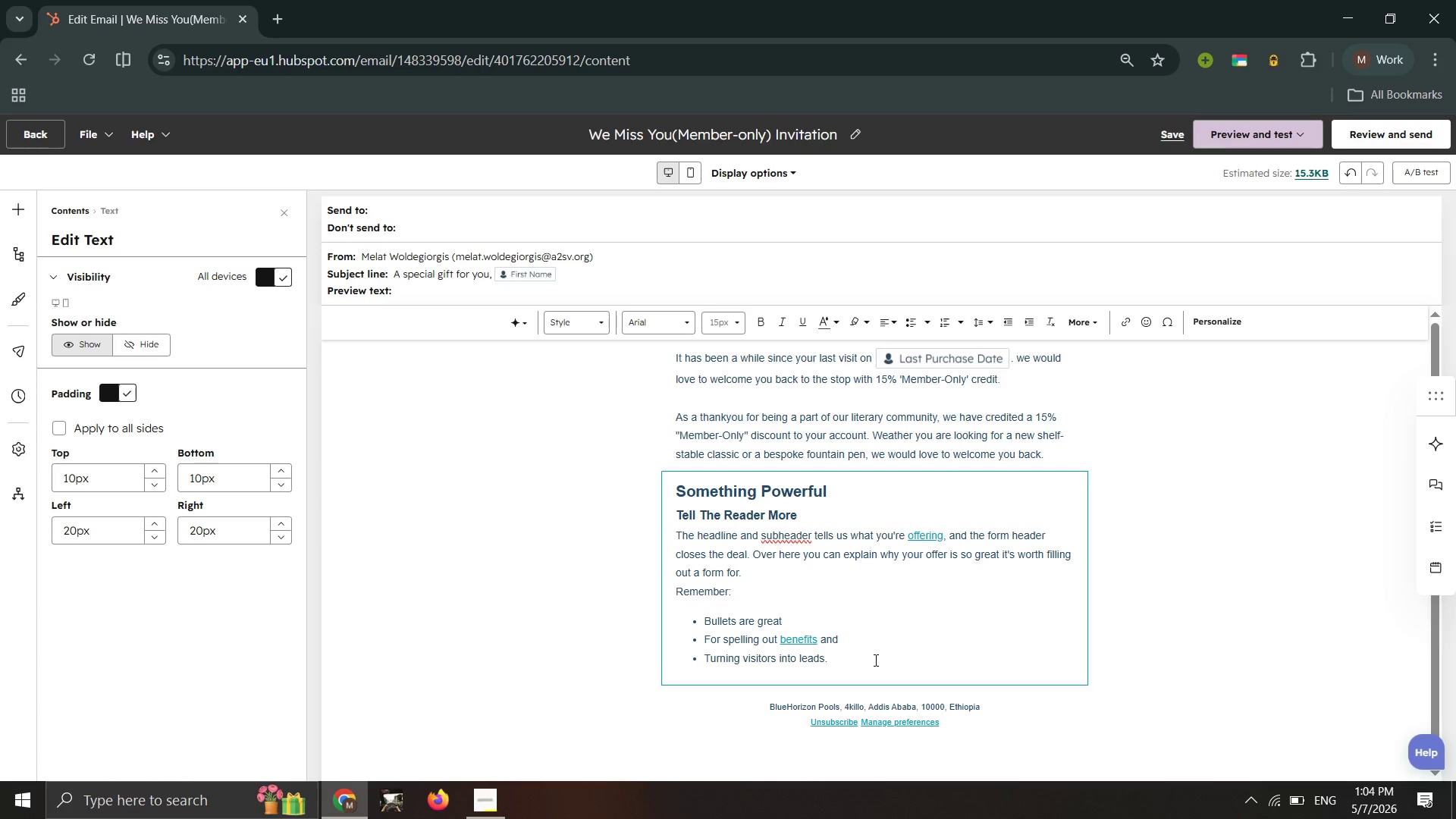 
left_click_drag(start_coordinate=[863, 660], to_coordinate=[673, 542])
 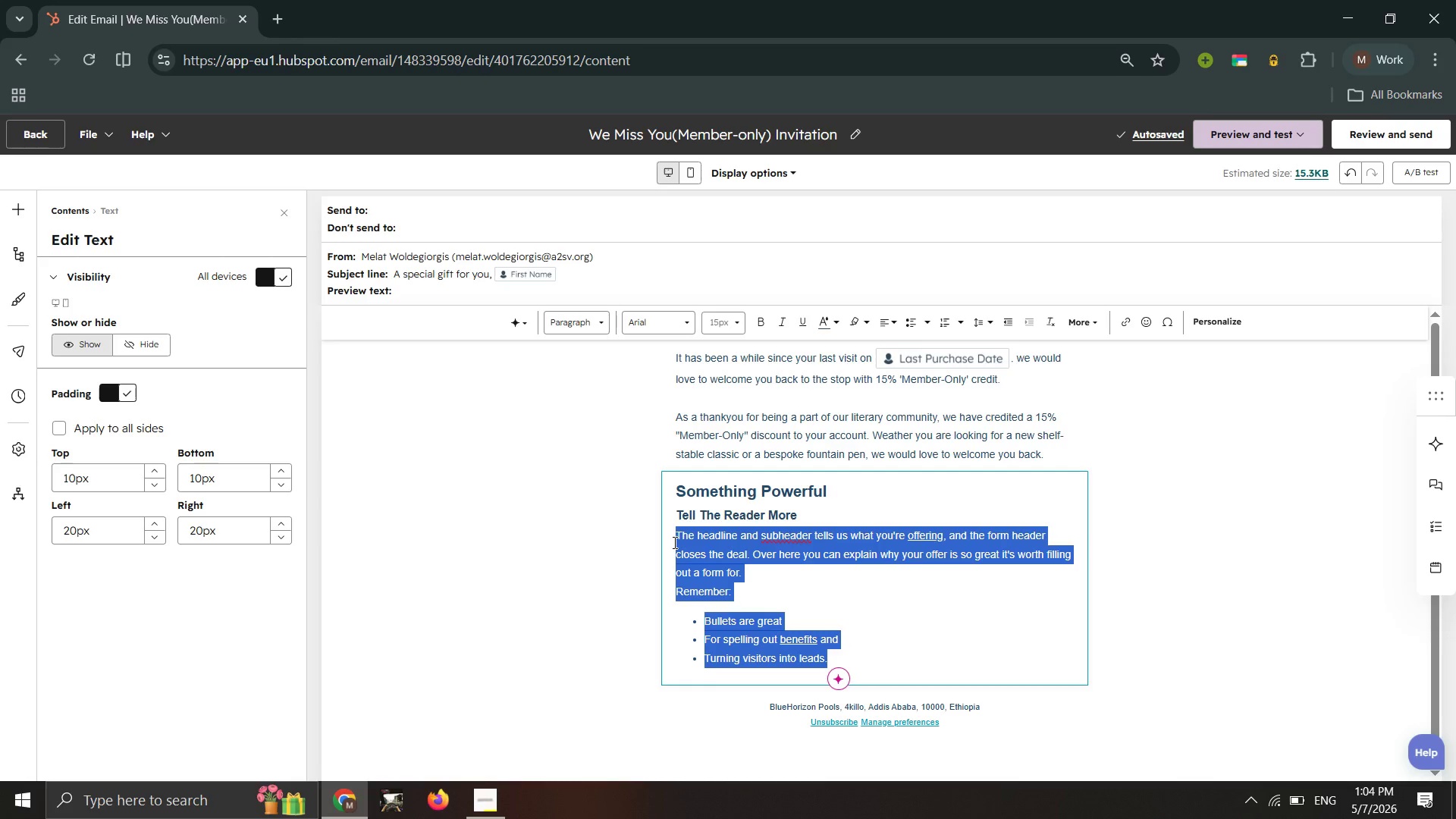 
key(Backspace)
 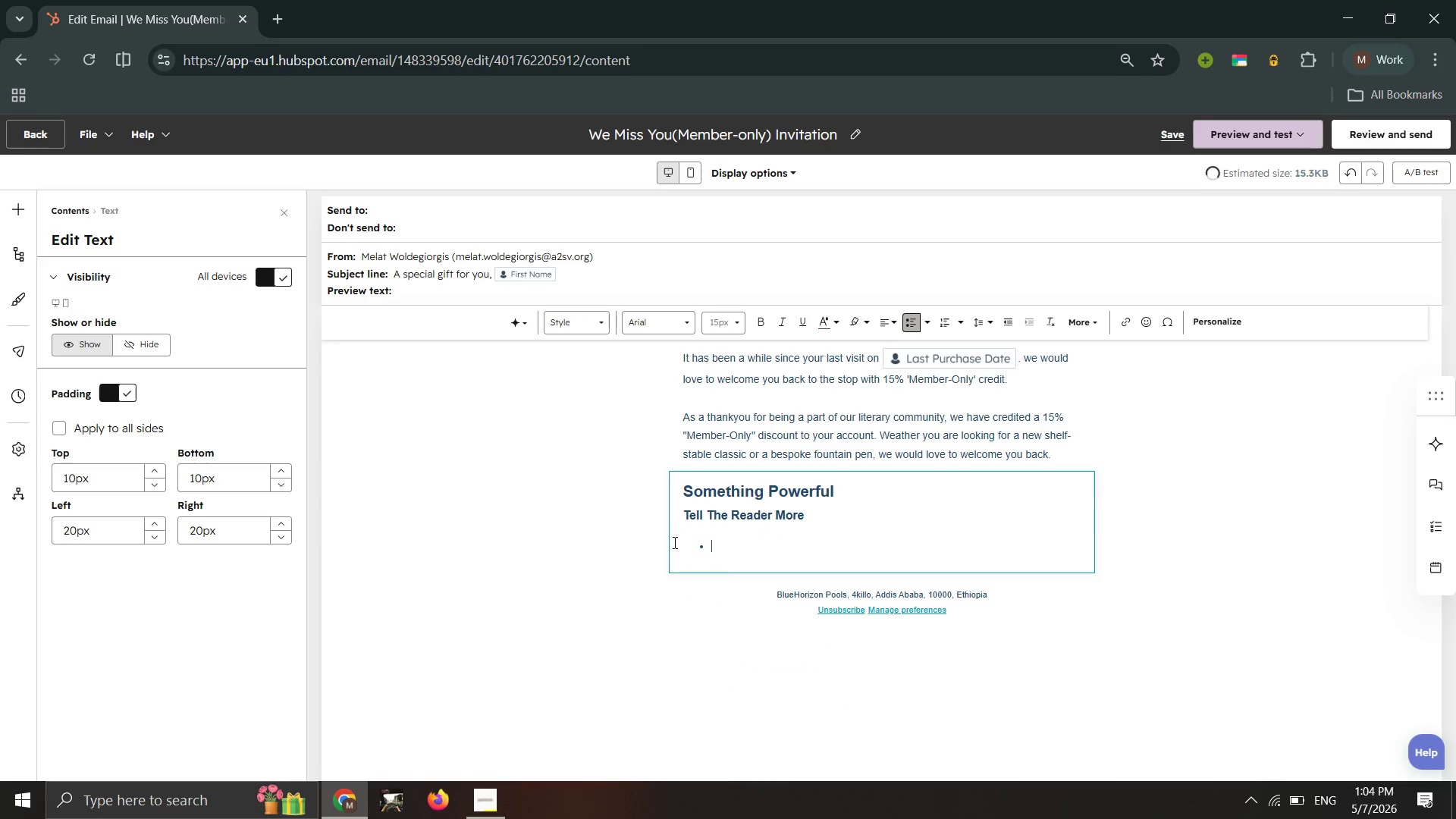 
key(Backspace)
 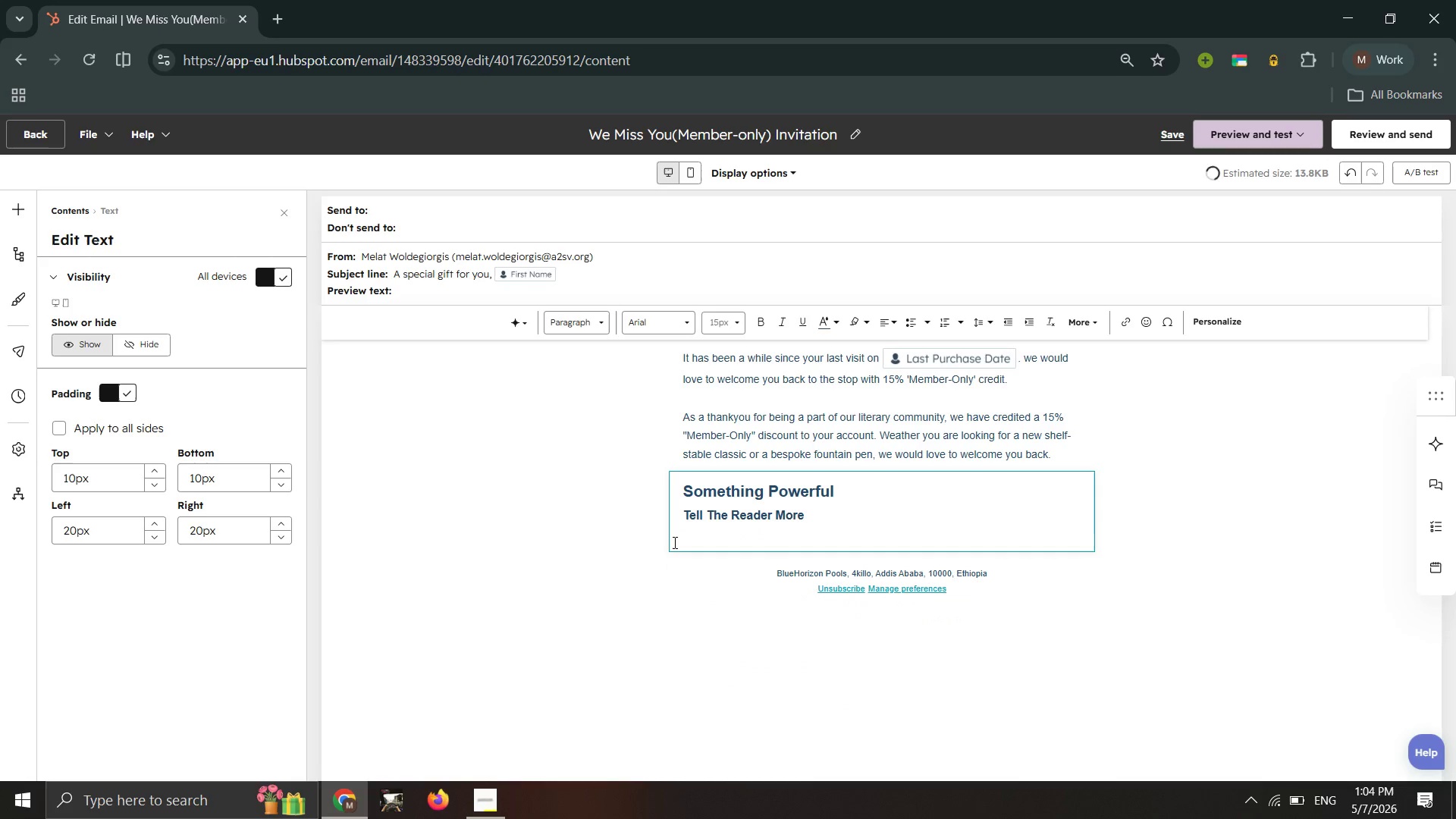 
key(Backspace)
 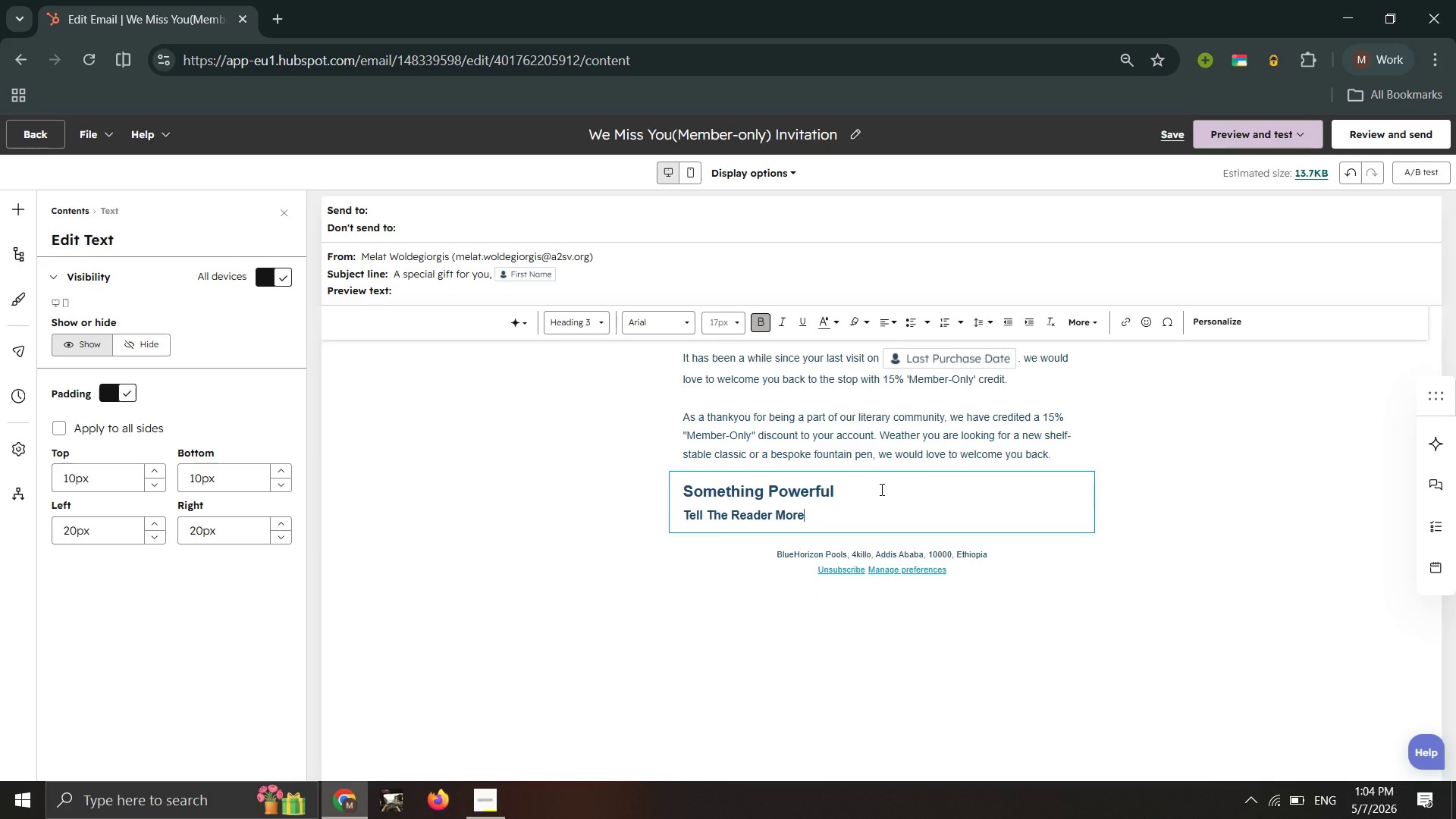 
left_click_drag(start_coordinate=[880, 489], to_coordinate=[680, 483])
 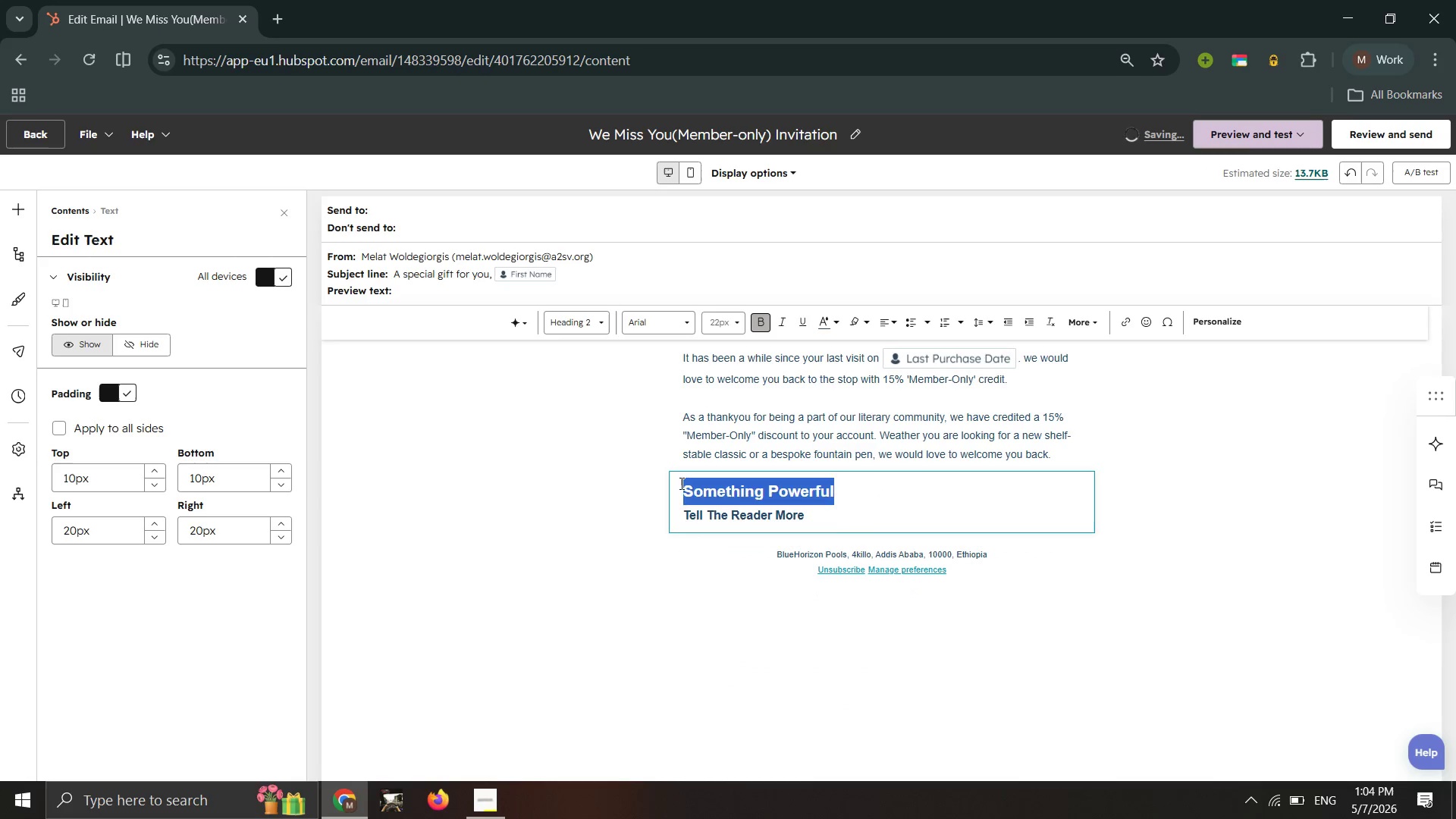 
key(Backspace)
 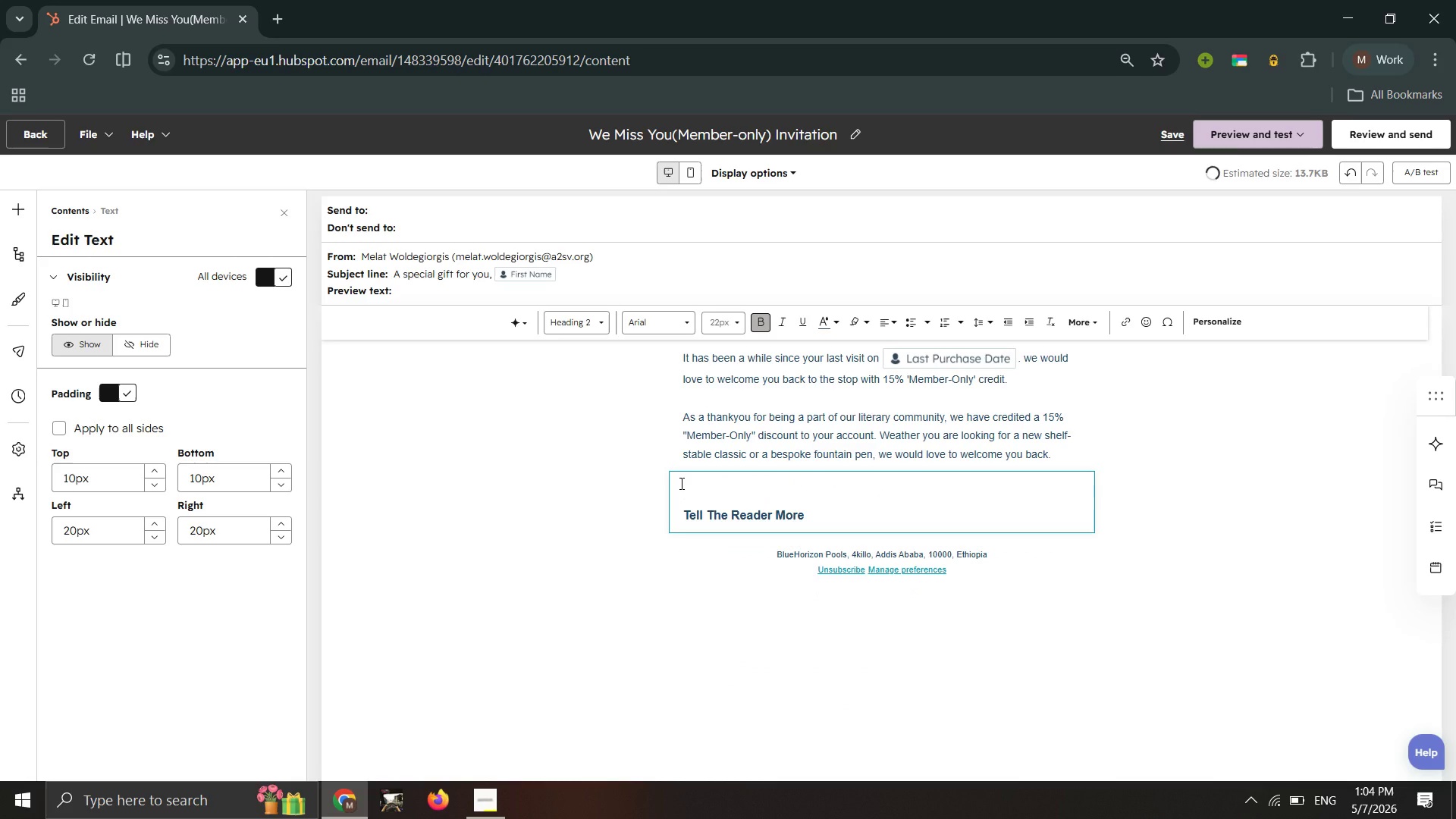 
key(ArrowDown)
 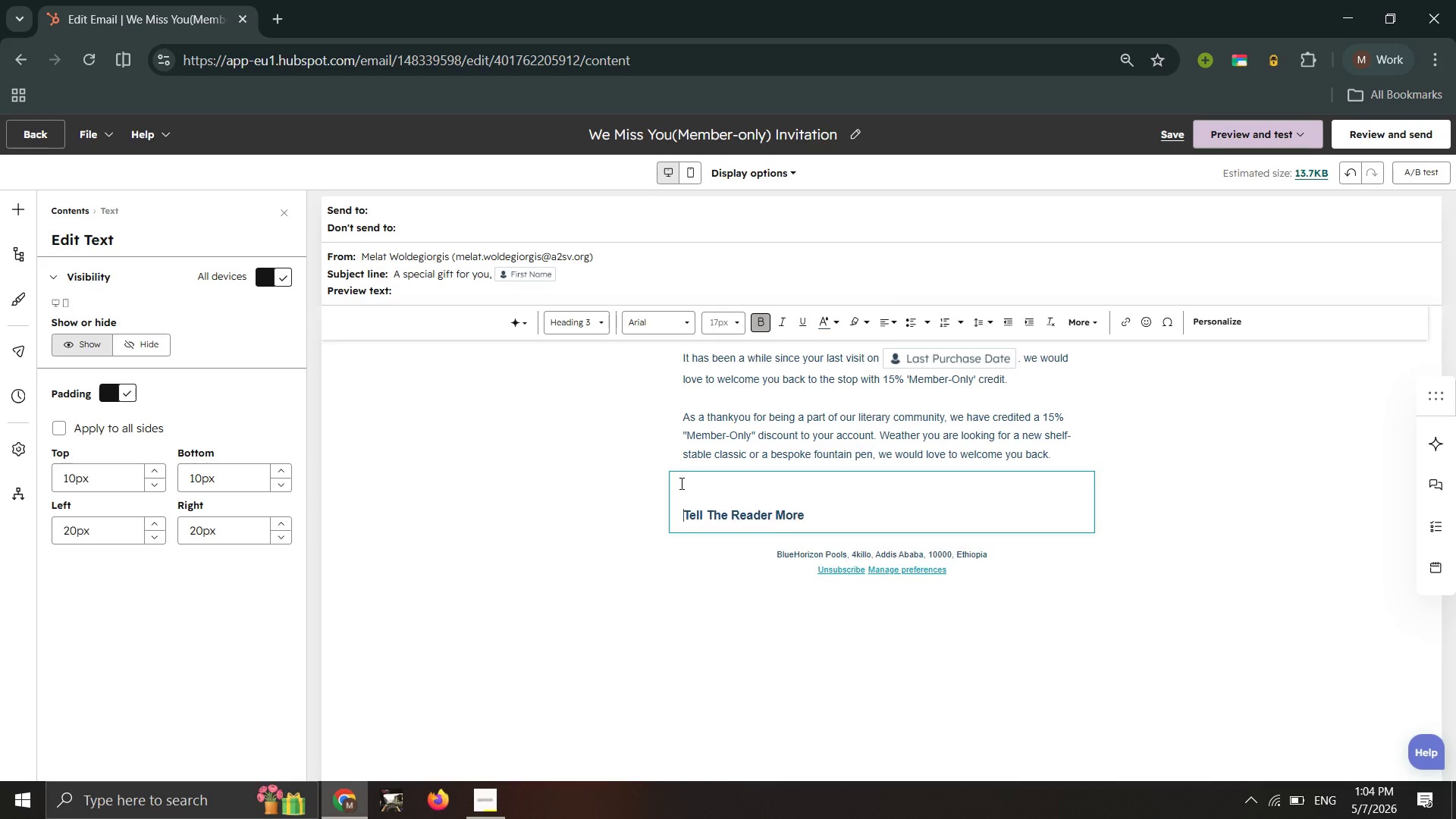 
key(Backspace)
 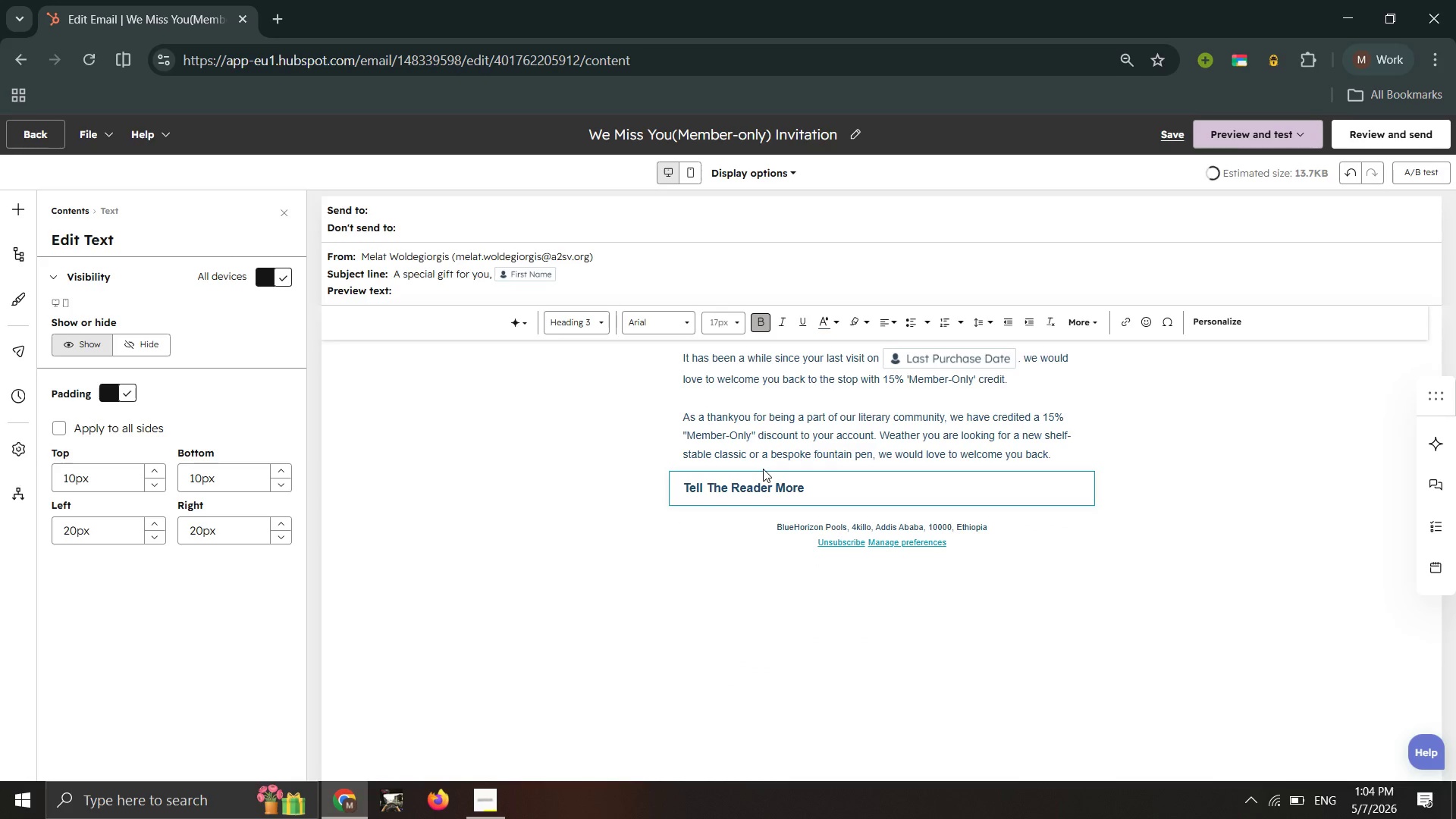 
key(Control+ControlLeft)
 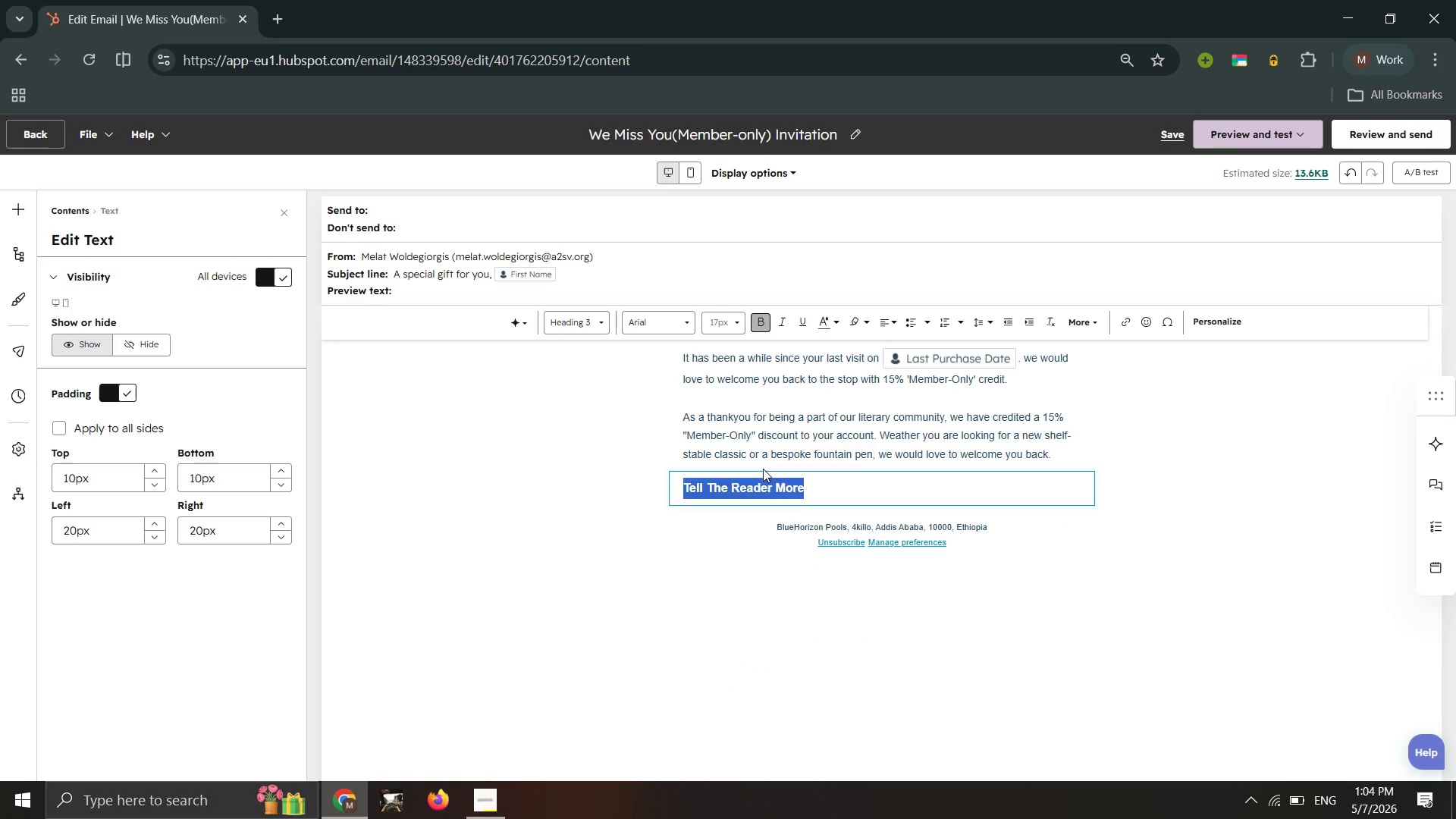 
key(Control+A)
 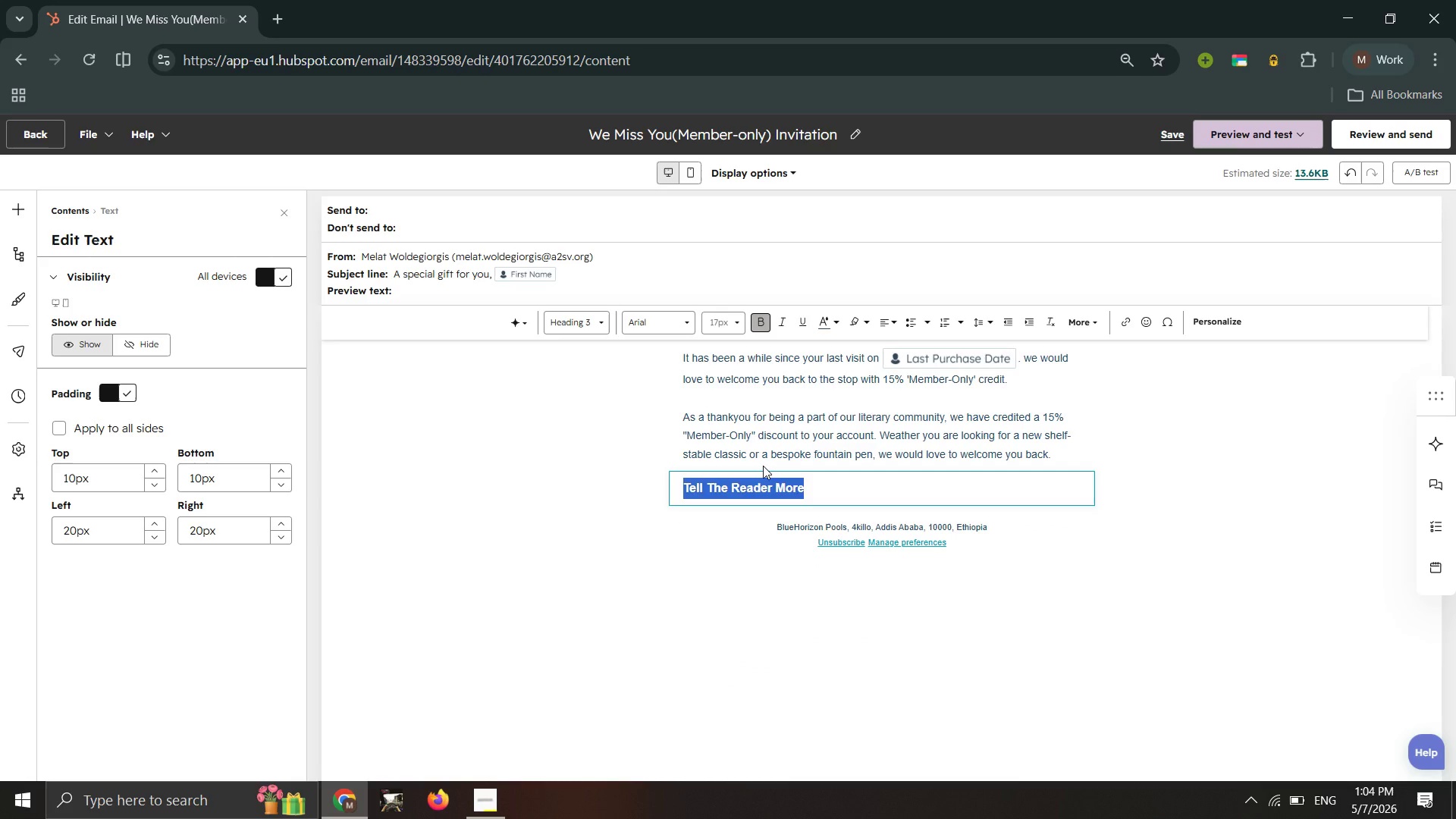 
type(Your Exclui)
key(Backspace)
type(sive Code: WELCOMEBACK15)
 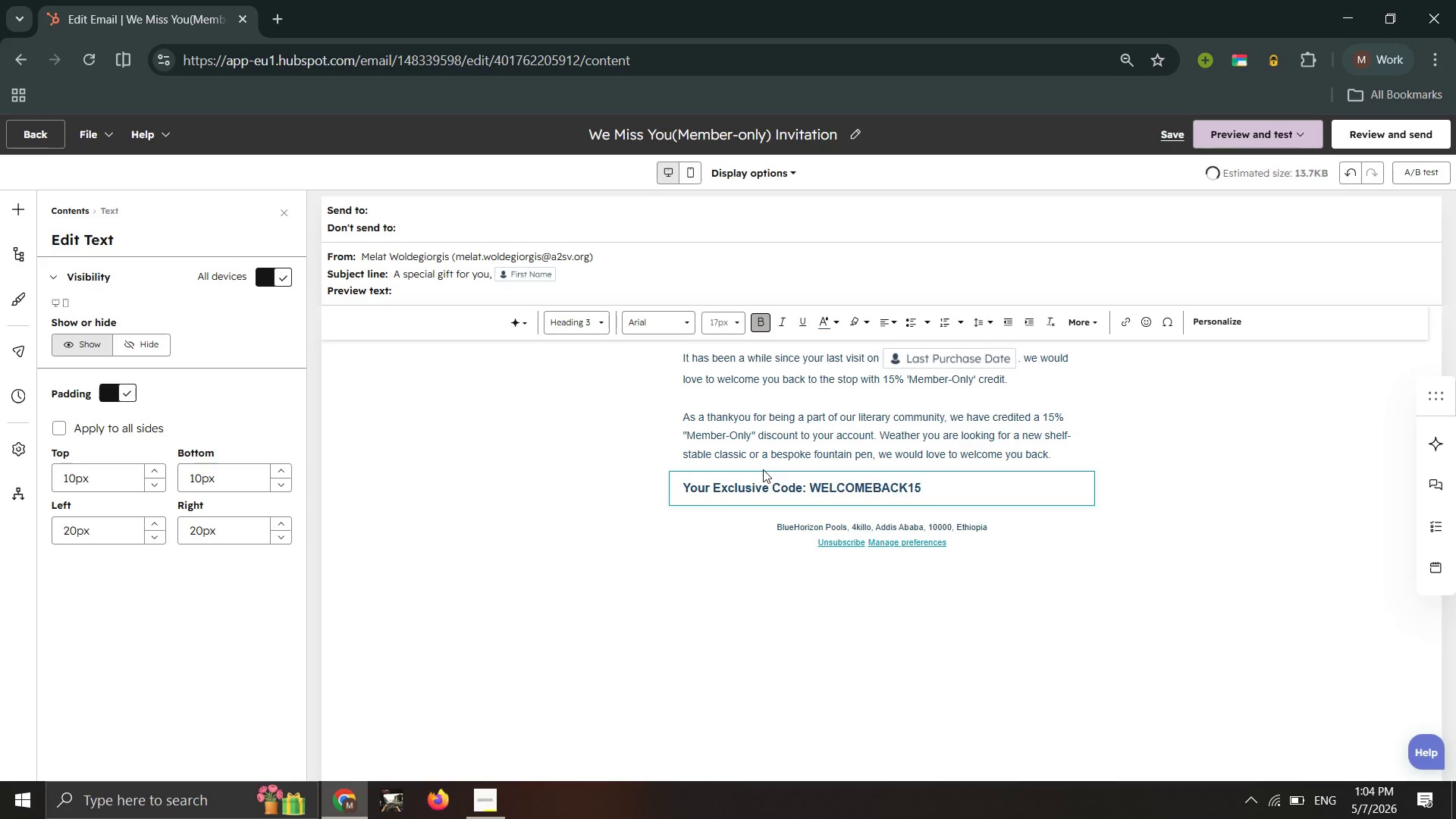 
wait(5.72)
 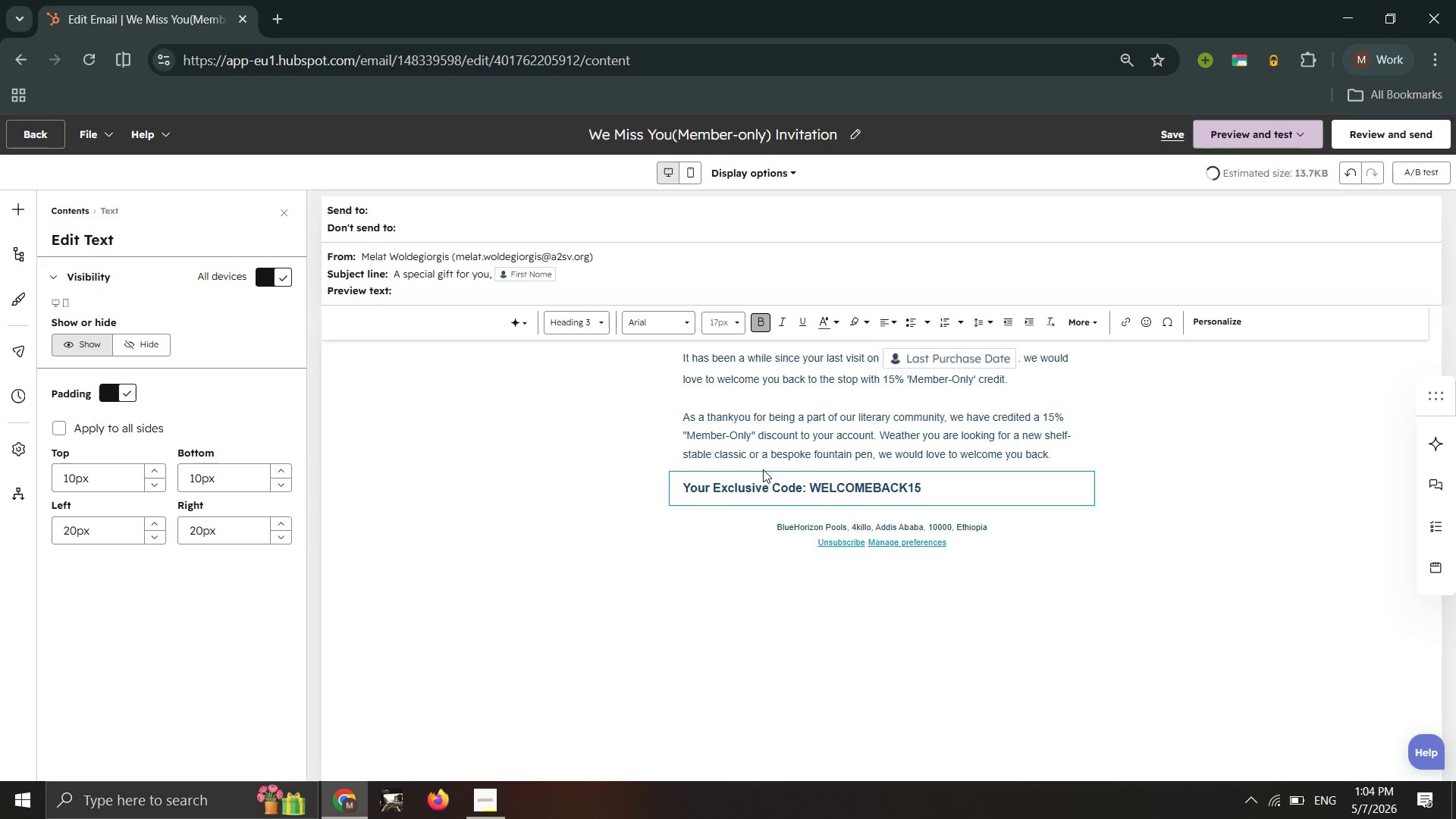 
key(Enter)
 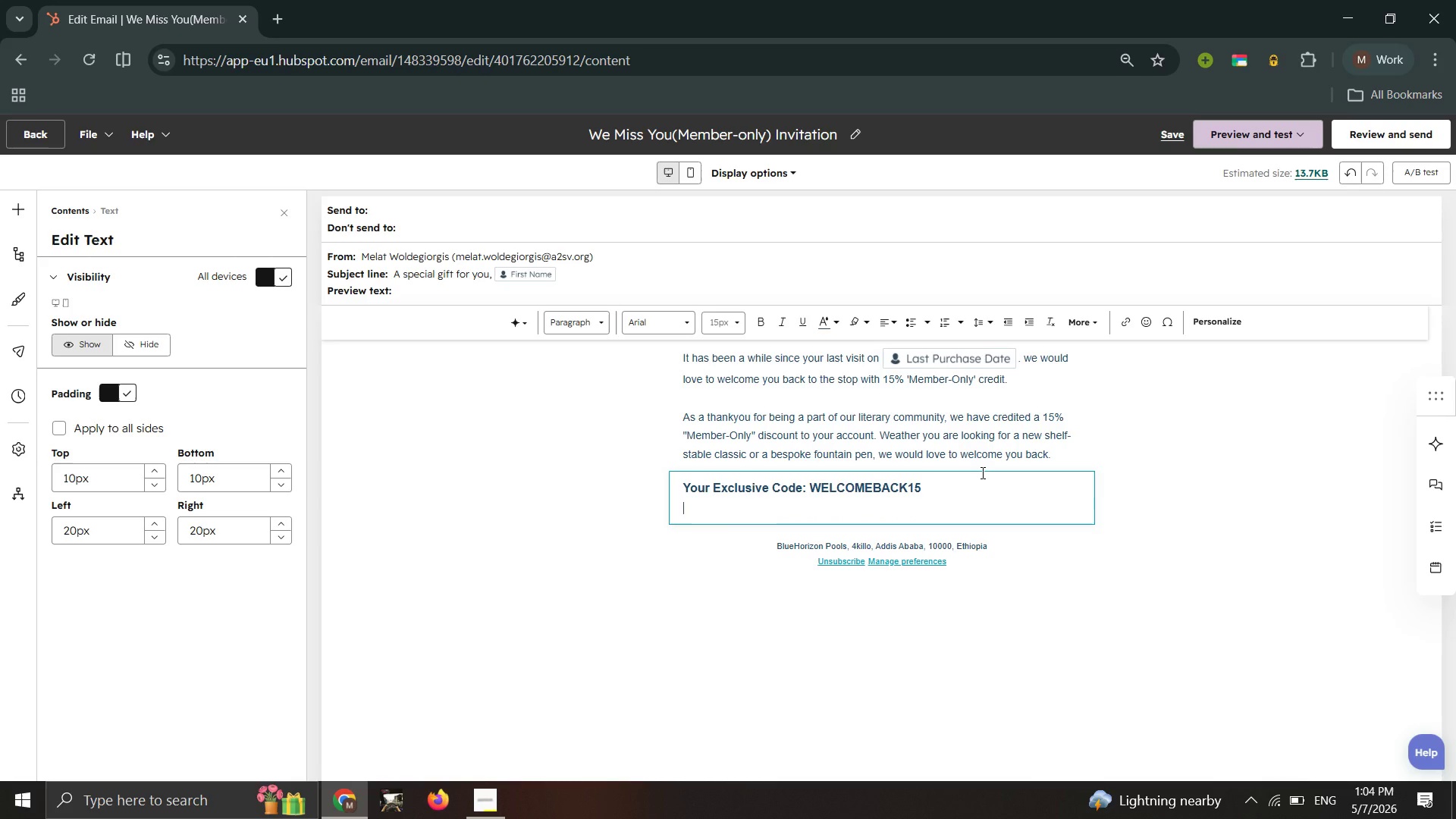 
left_click([858, 678])
 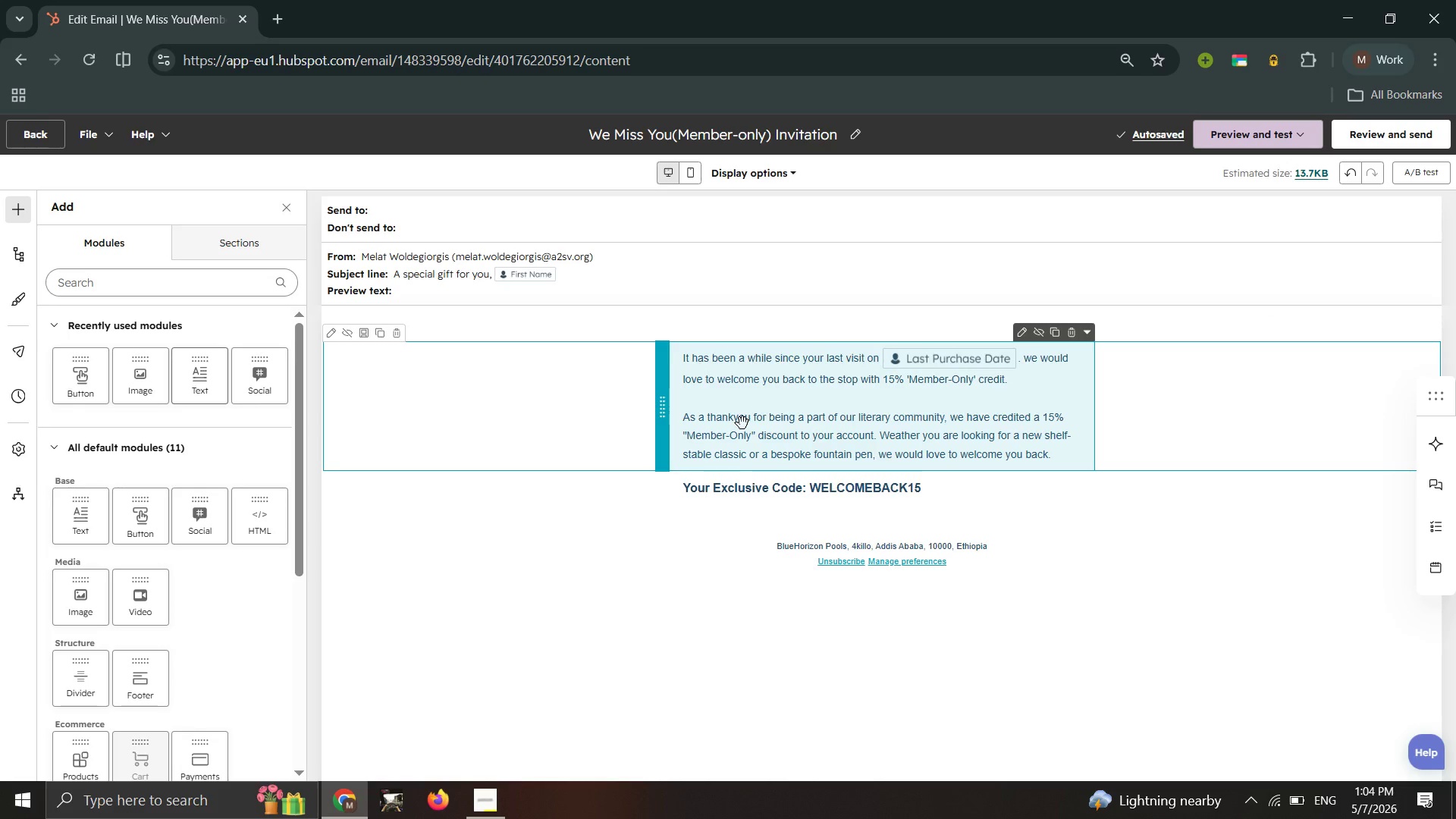 
left_click([742, 423])
 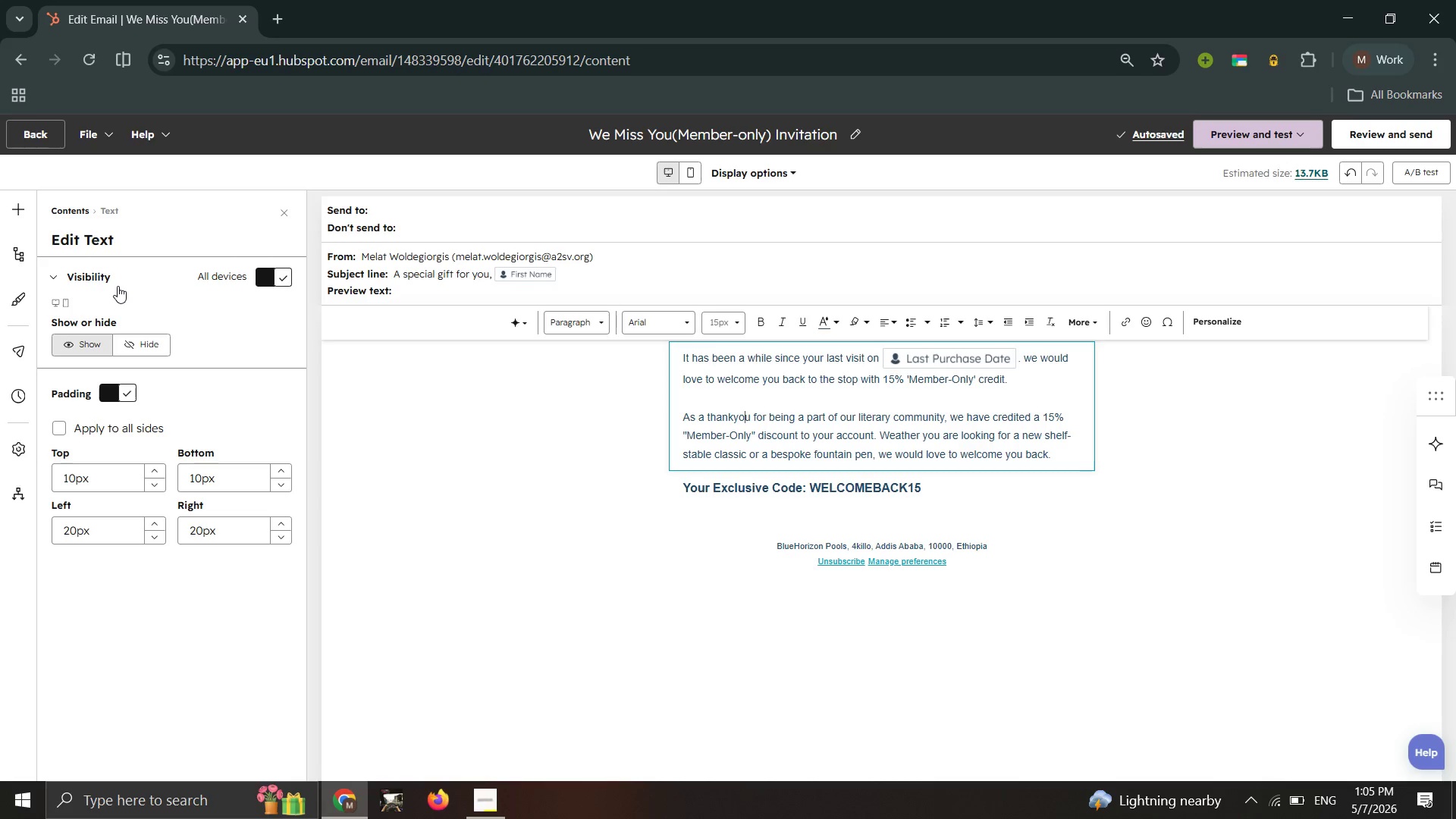 
wait(21.69)
 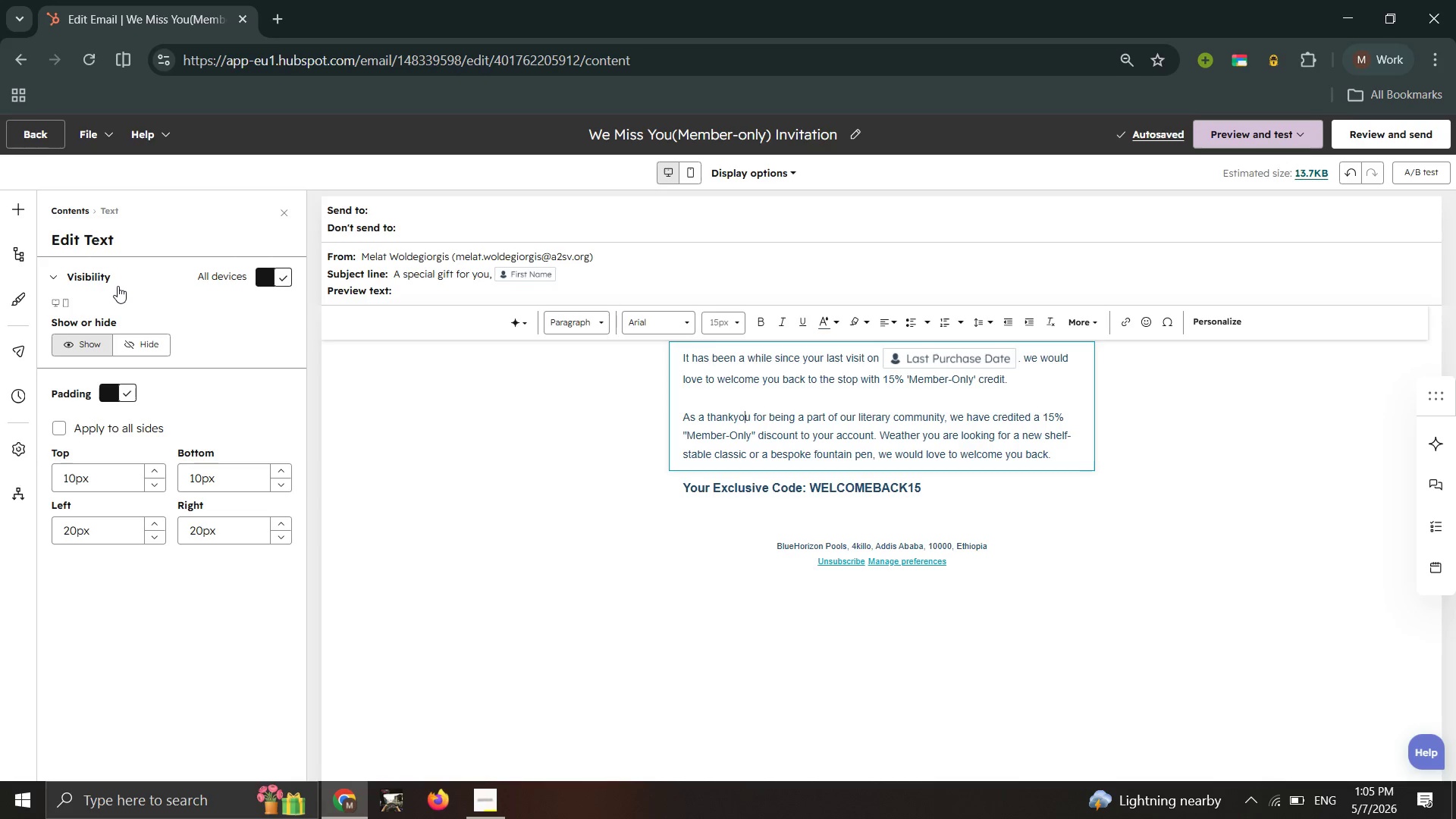 
left_click([22, 206])
 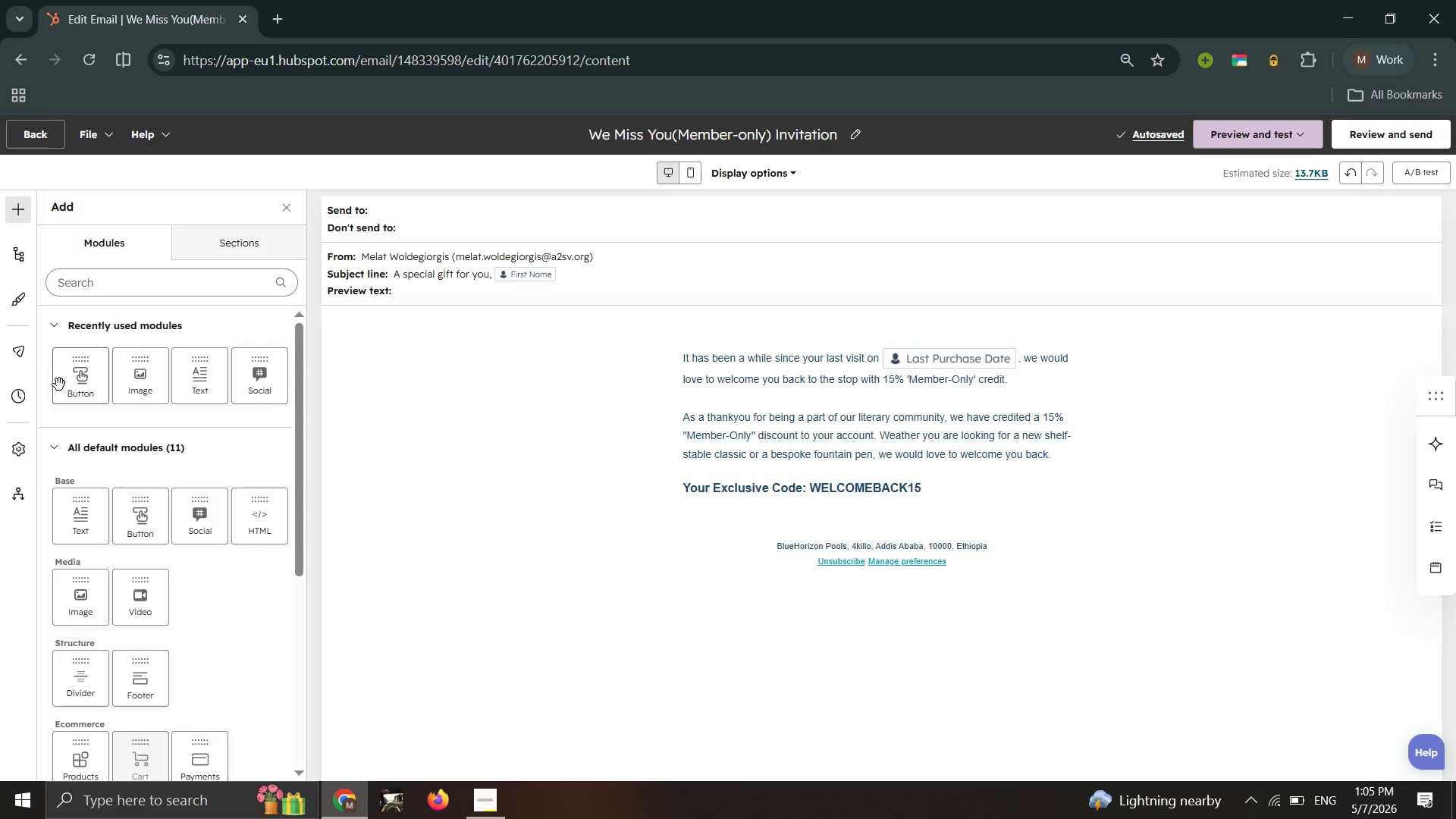 
left_click_drag(start_coordinate=[64, 382], to_coordinate=[985, 513])
 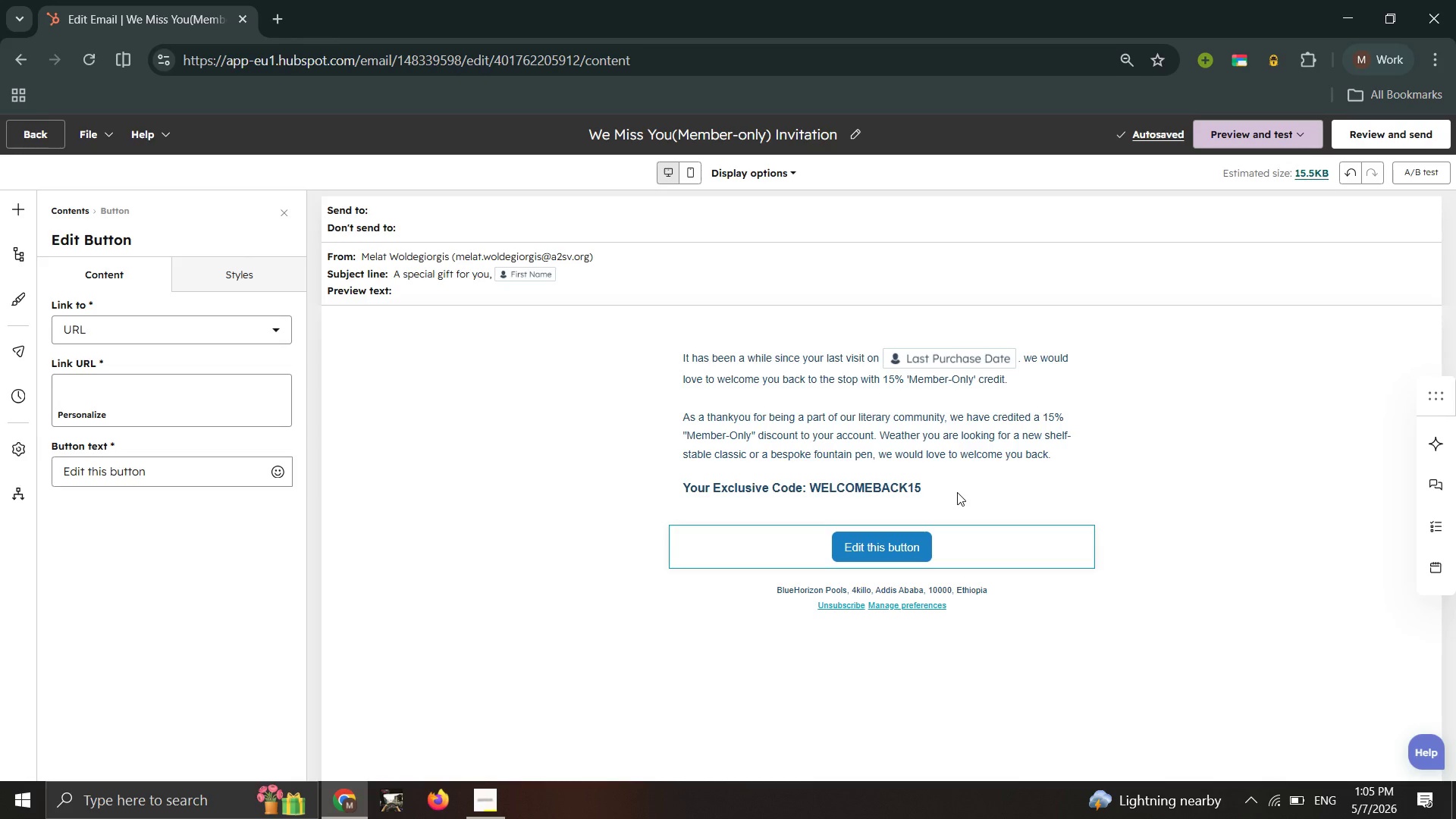 
wait(15.28)
 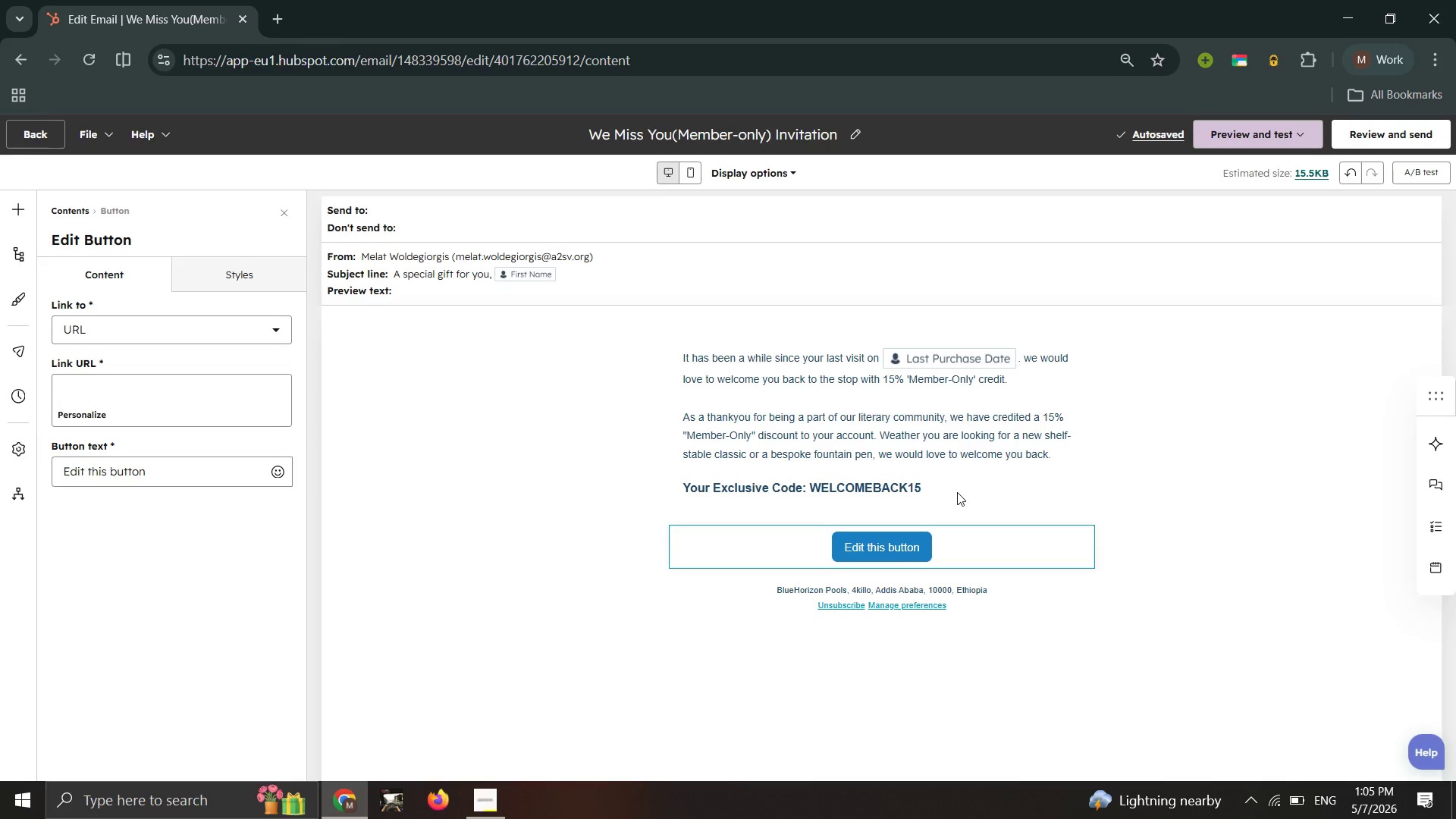 
left_click([152, 465])
 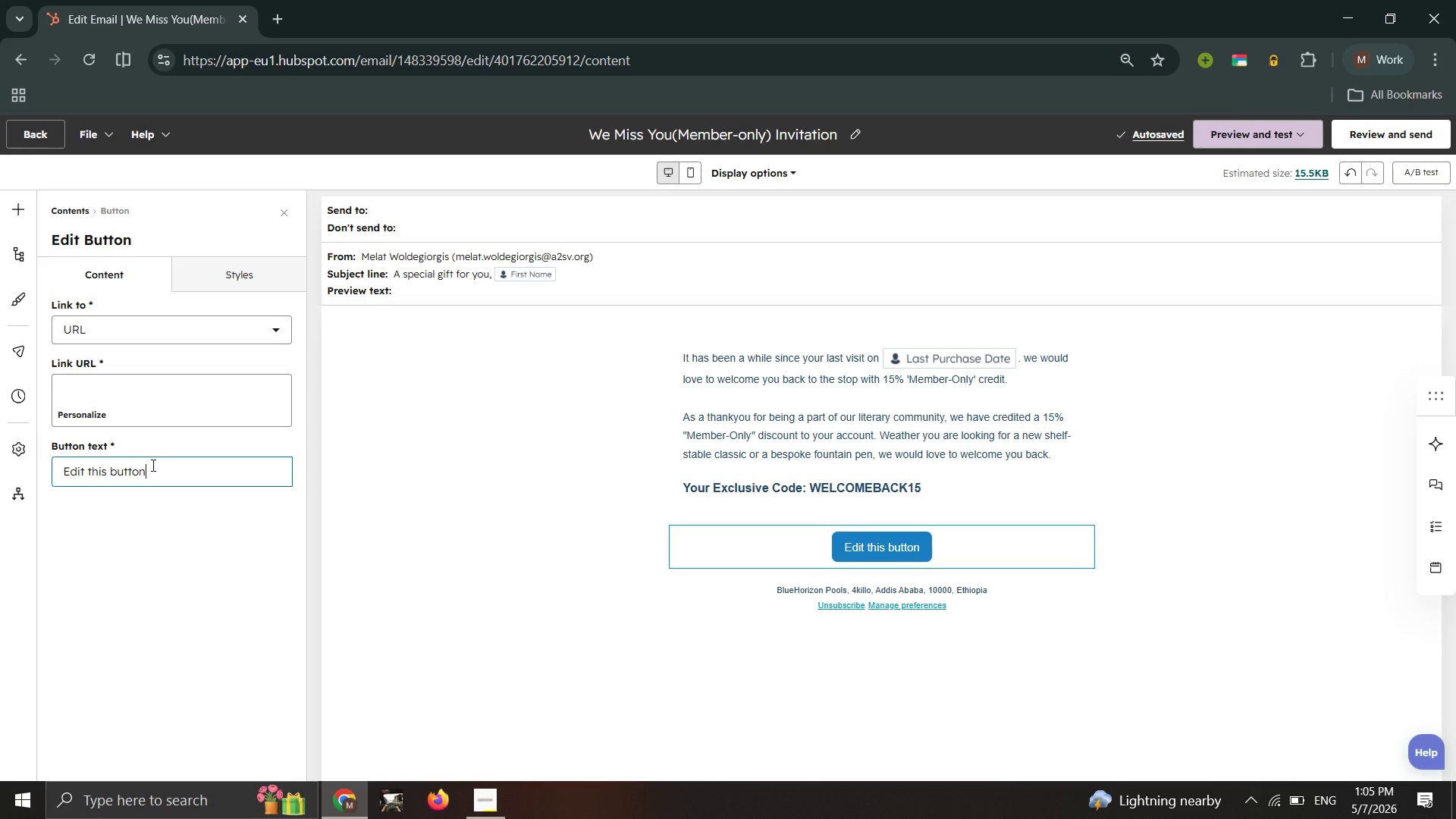 
wait(9.44)
 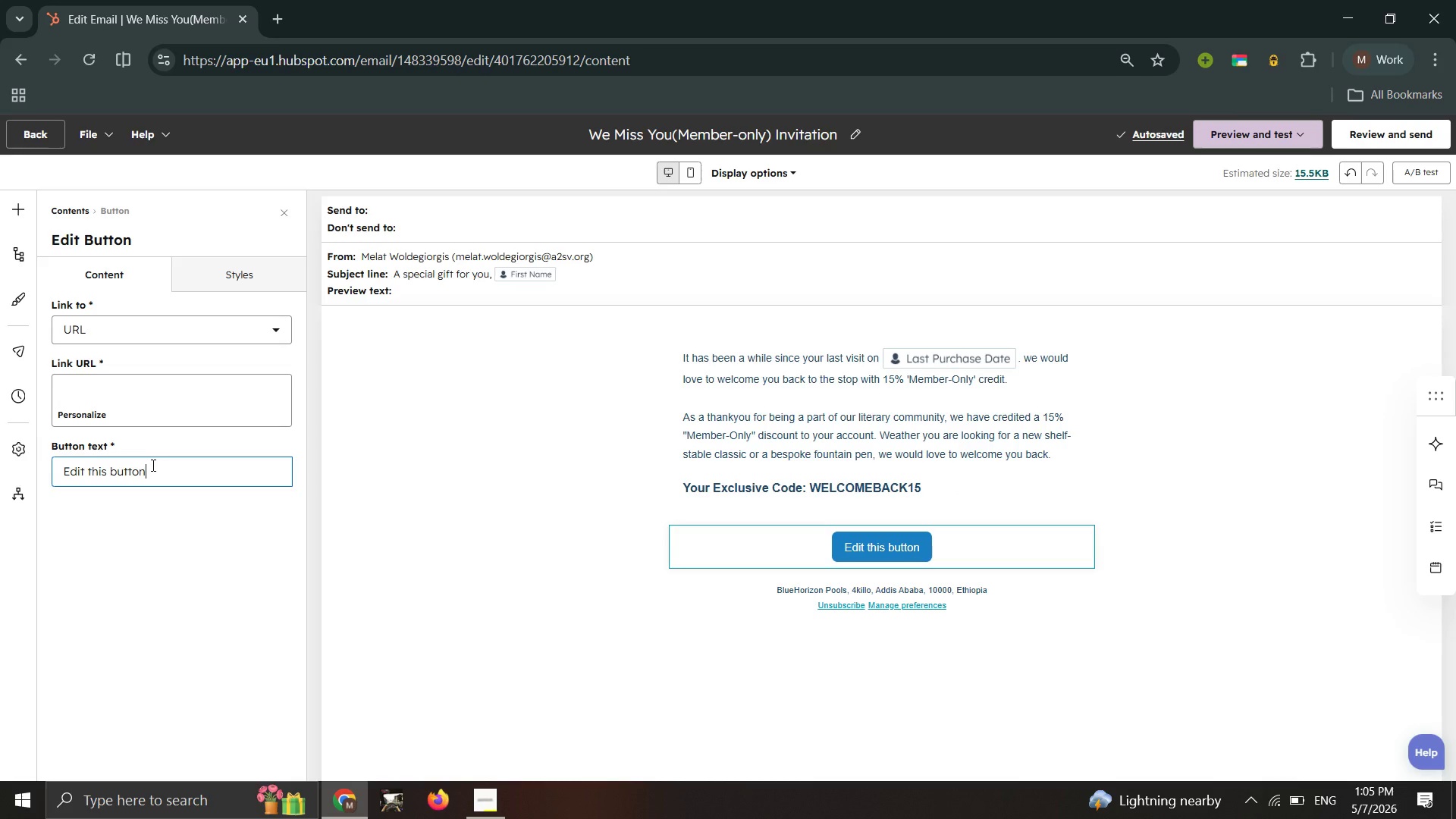 
key(Control+ControlLeft)
 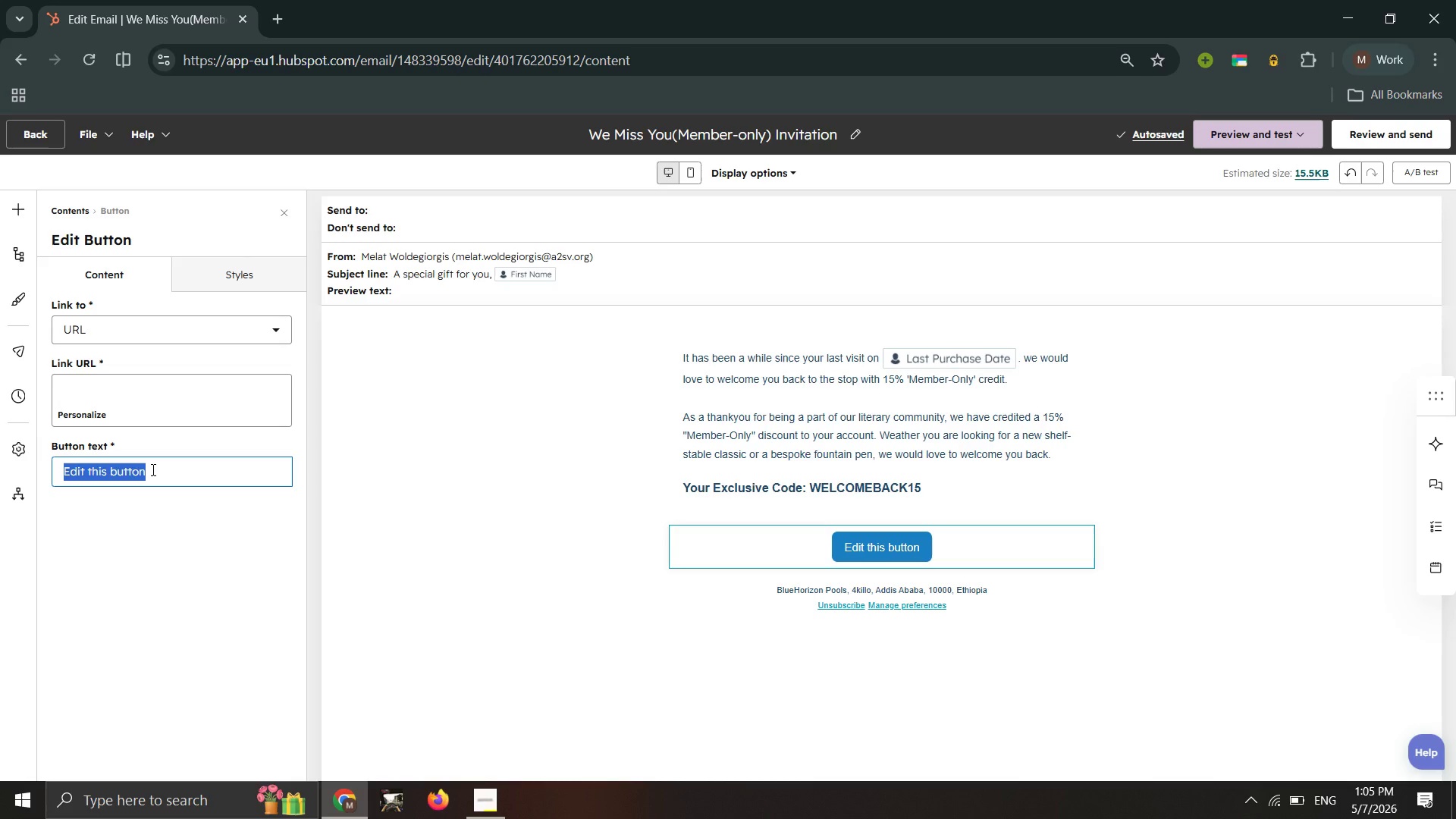 
key(Control+A)
 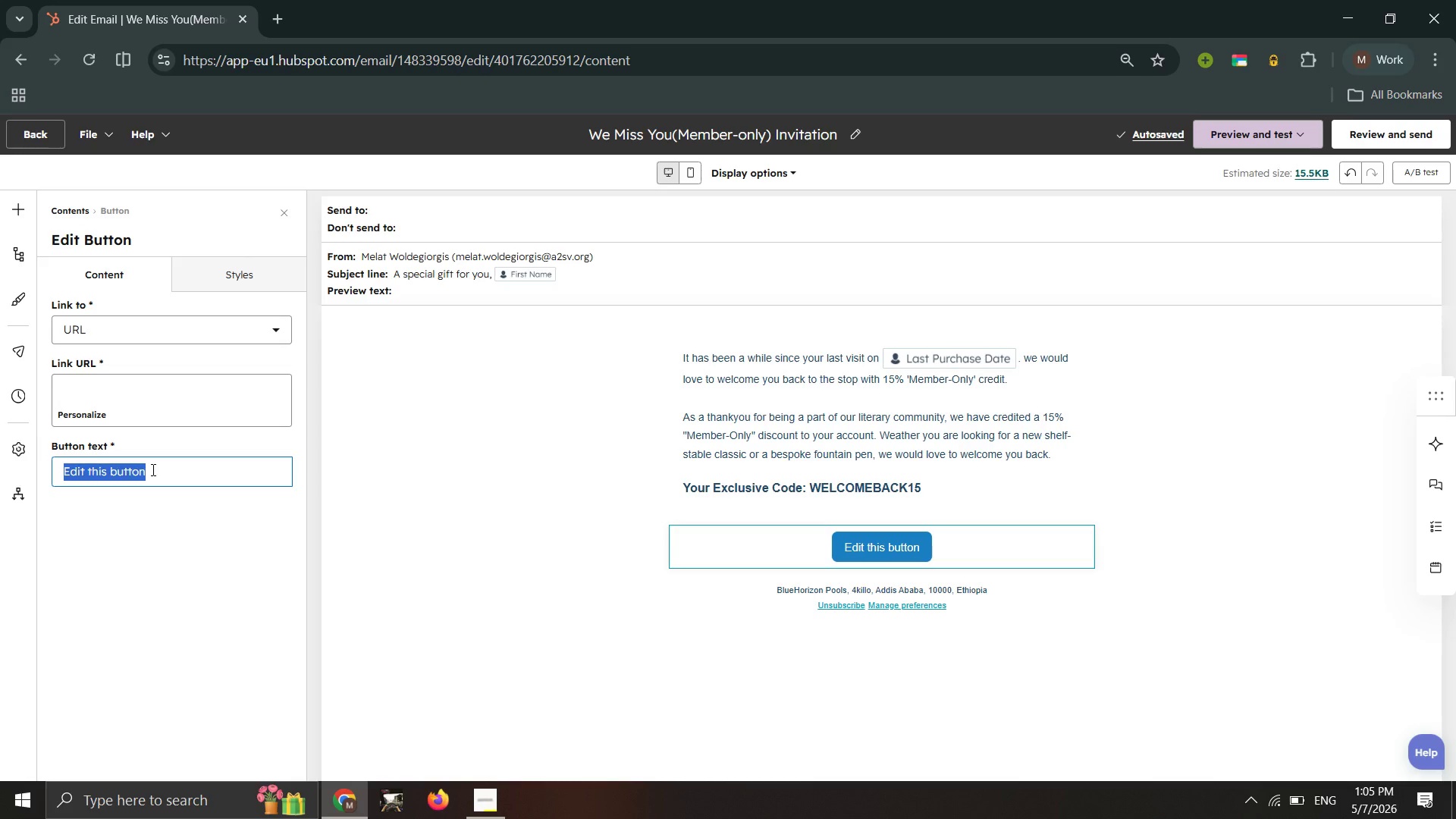 
type(Shop the Collection)
 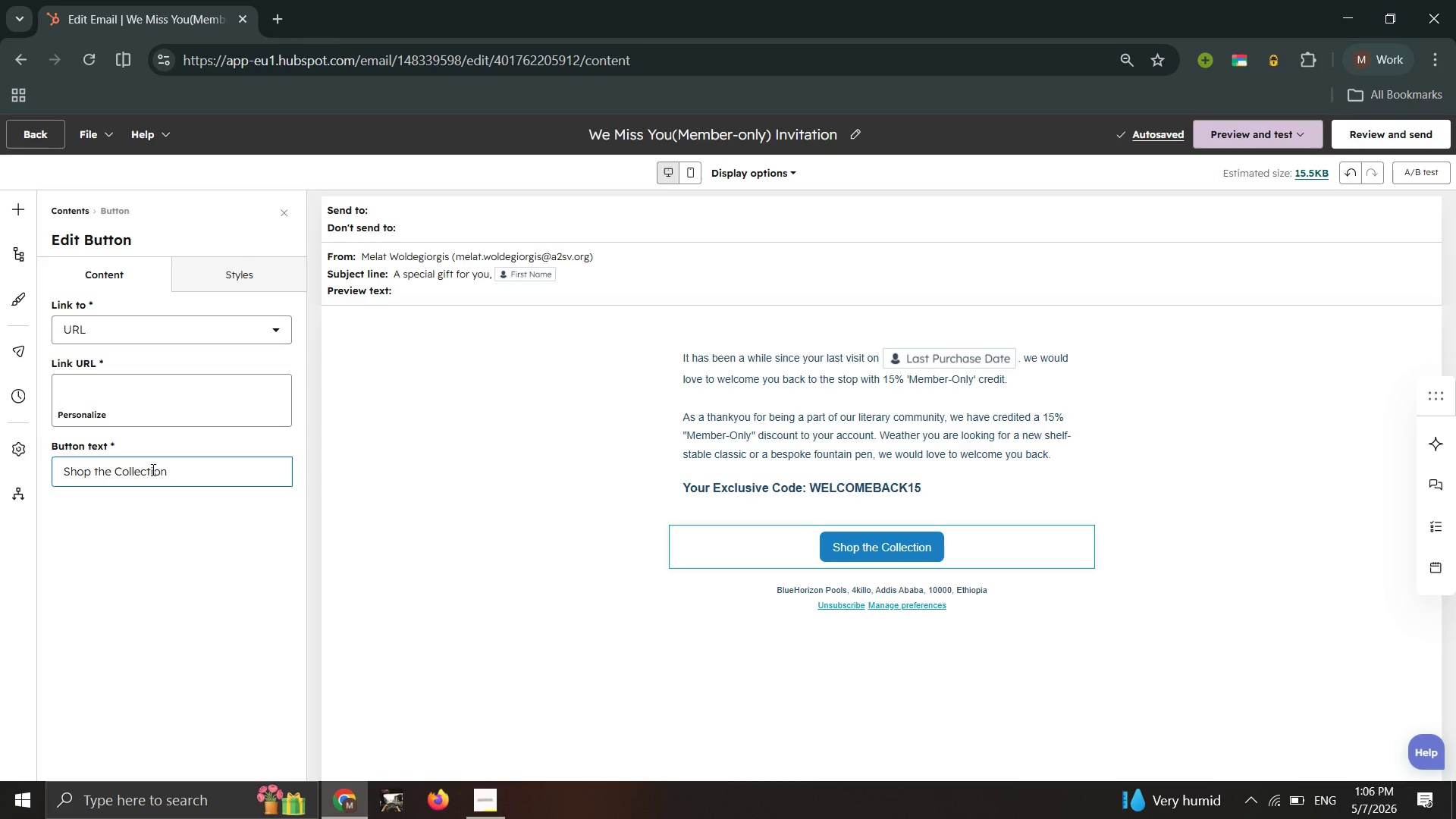 
wait(26.05)
 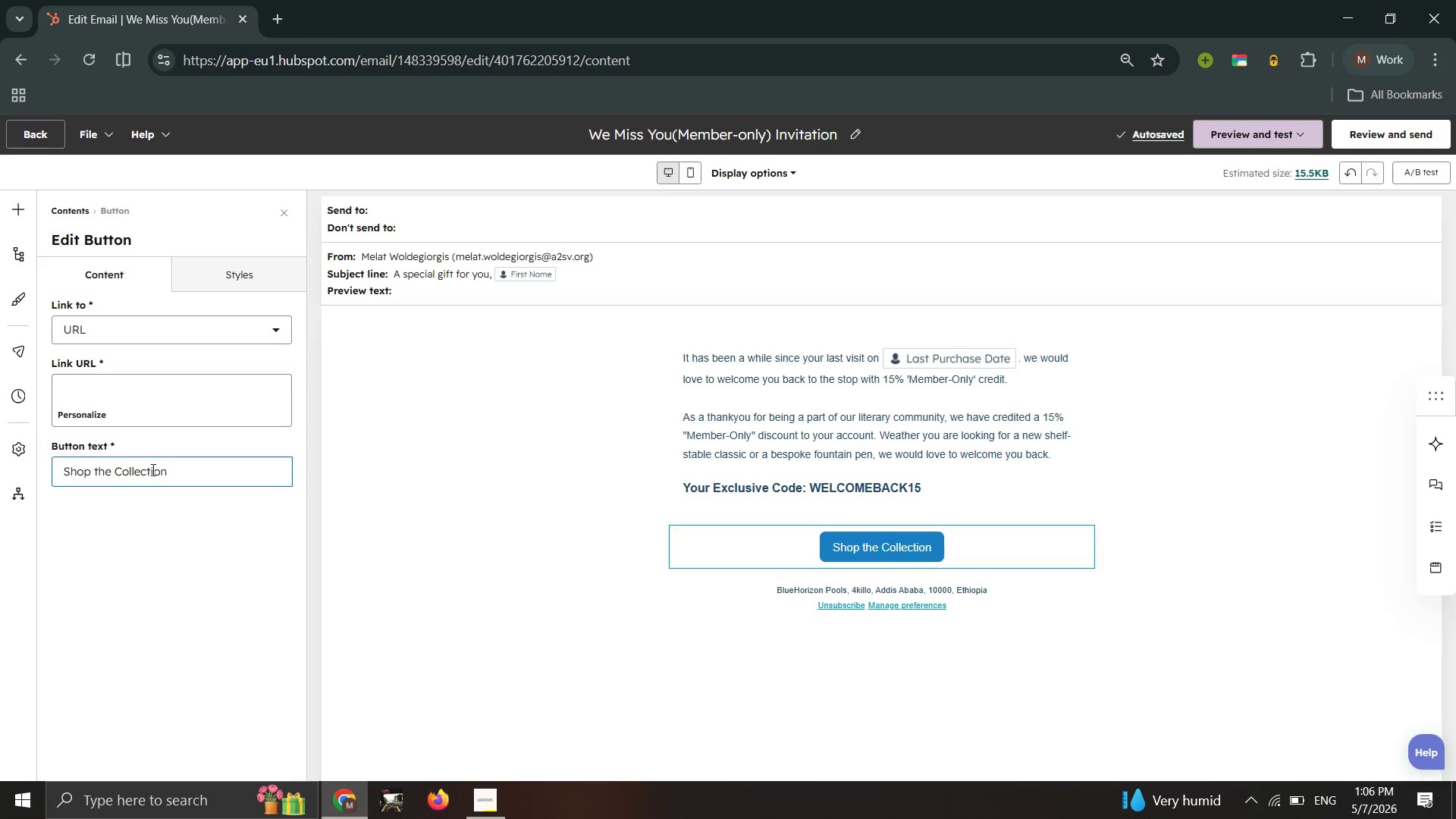 
left_click([5, 210])
 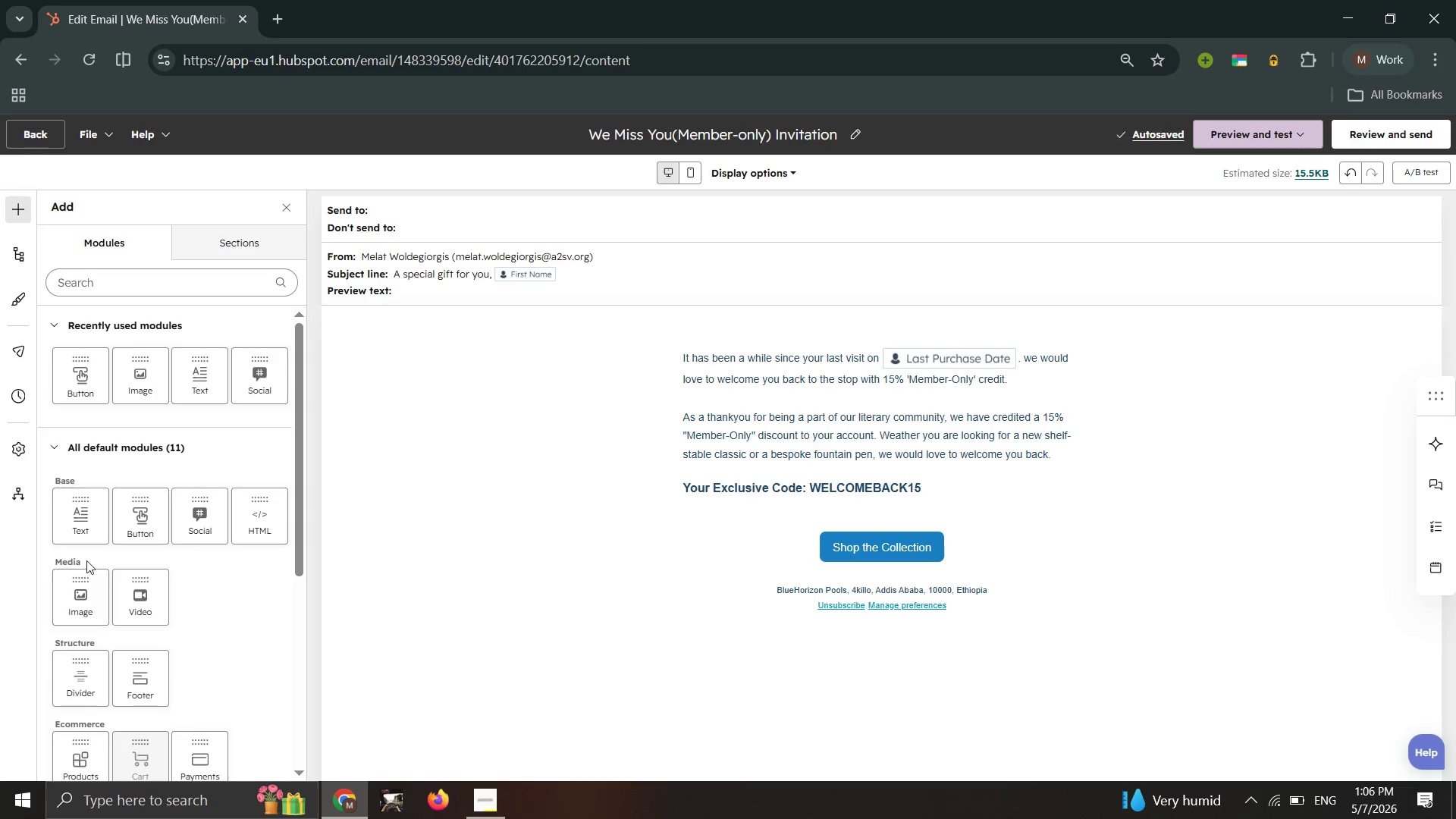 
left_click_drag(start_coordinate=[77, 528], to_coordinate=[911, 565])
 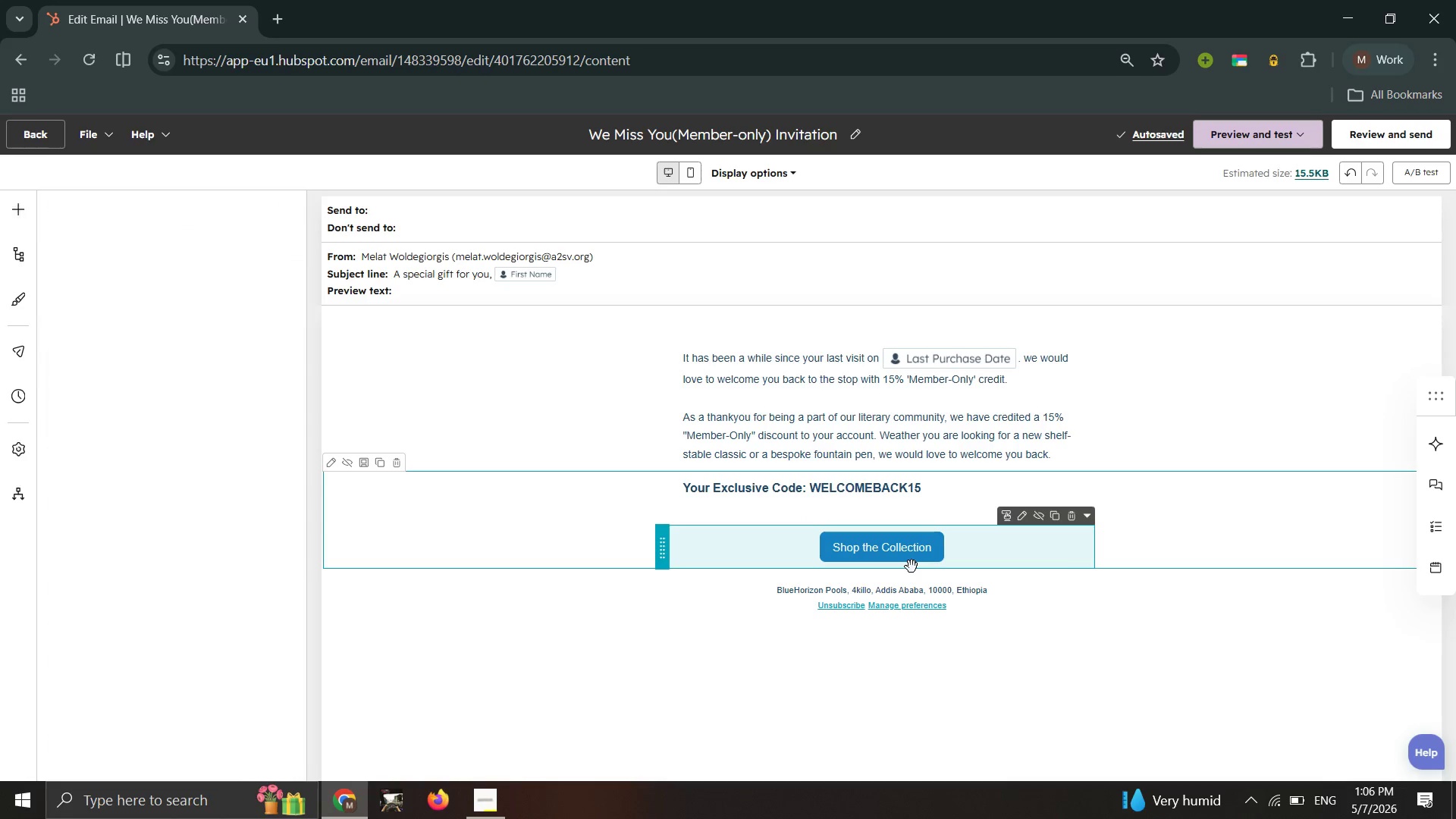 
left_click([911, 565])
 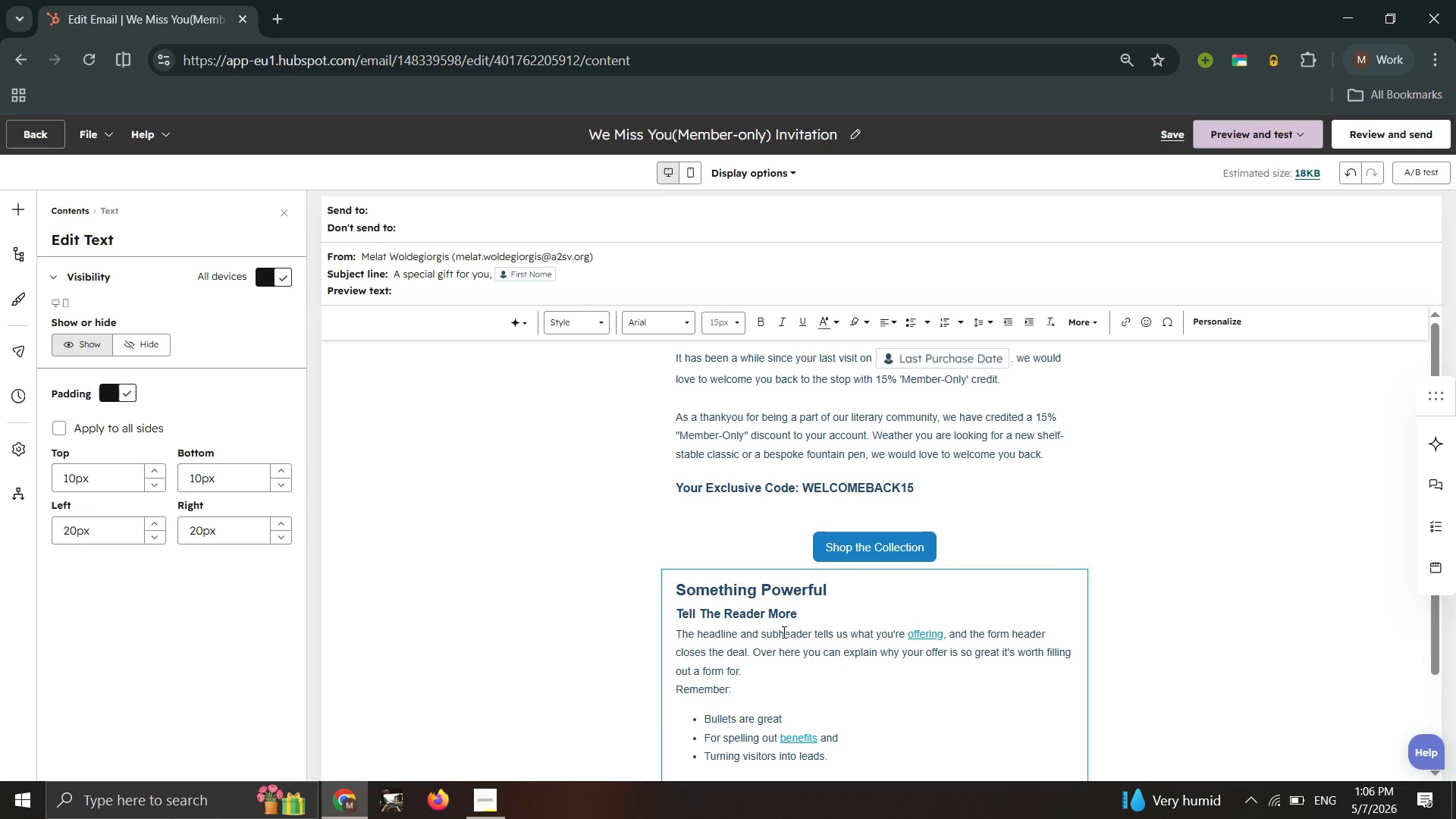 
left_click_drag(start_coordinate=[824, 616], to_coordinate=[647, 585])
 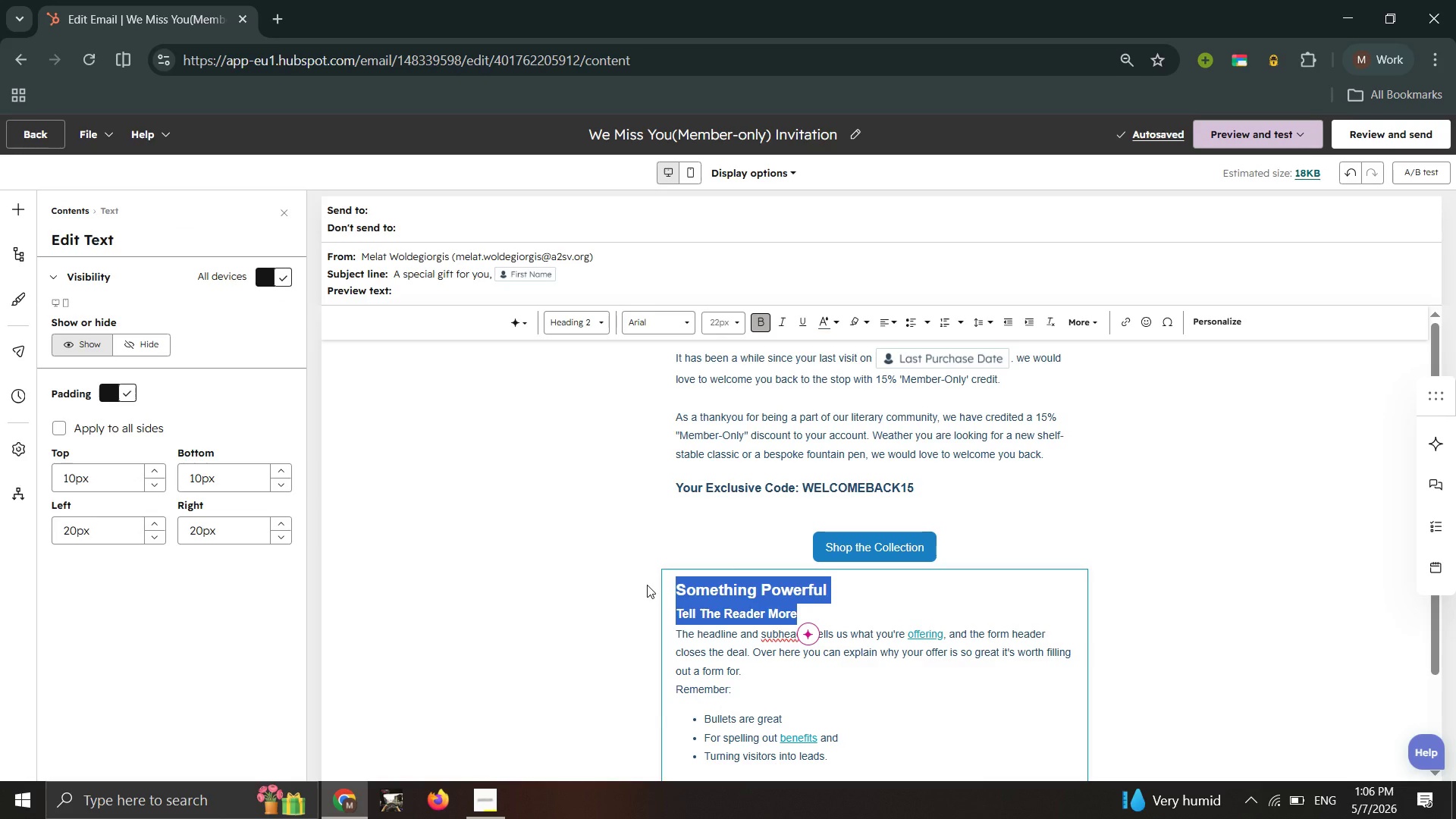 
key(Backspace)
 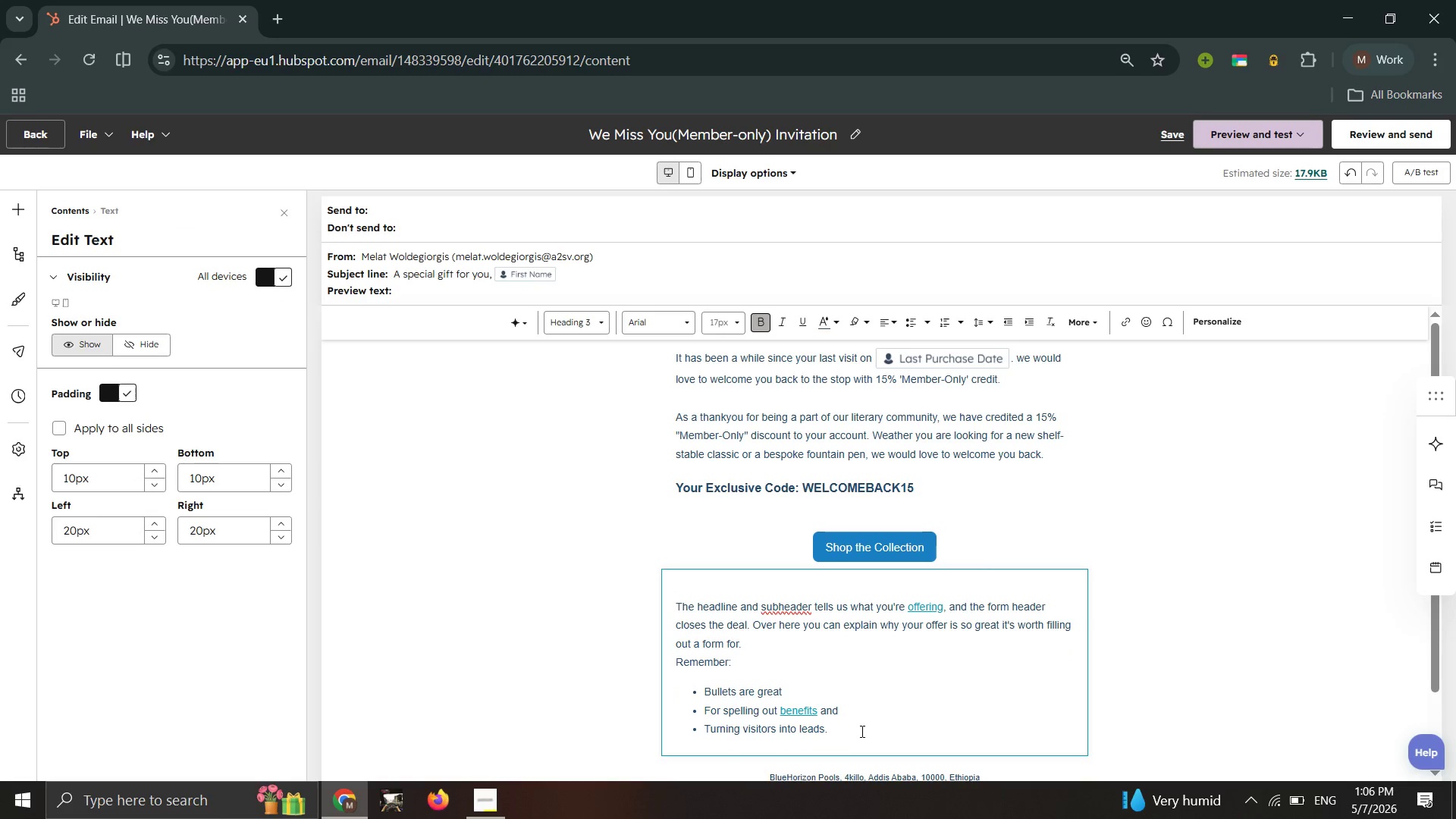 
left_click_drag(start_coordinate=[861, 731], to_coordinate=[676, 612])
 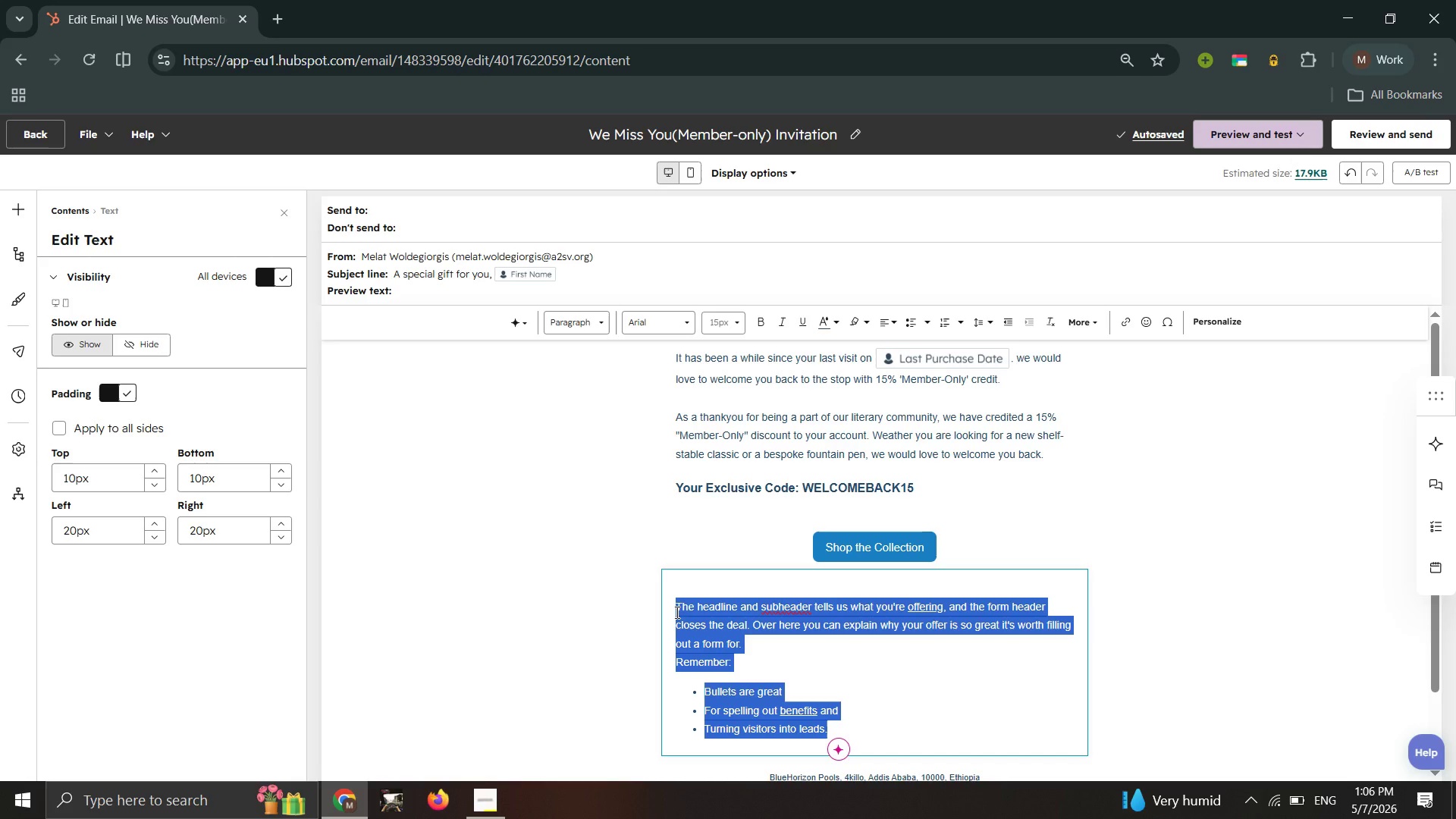 
wait(12.69)
 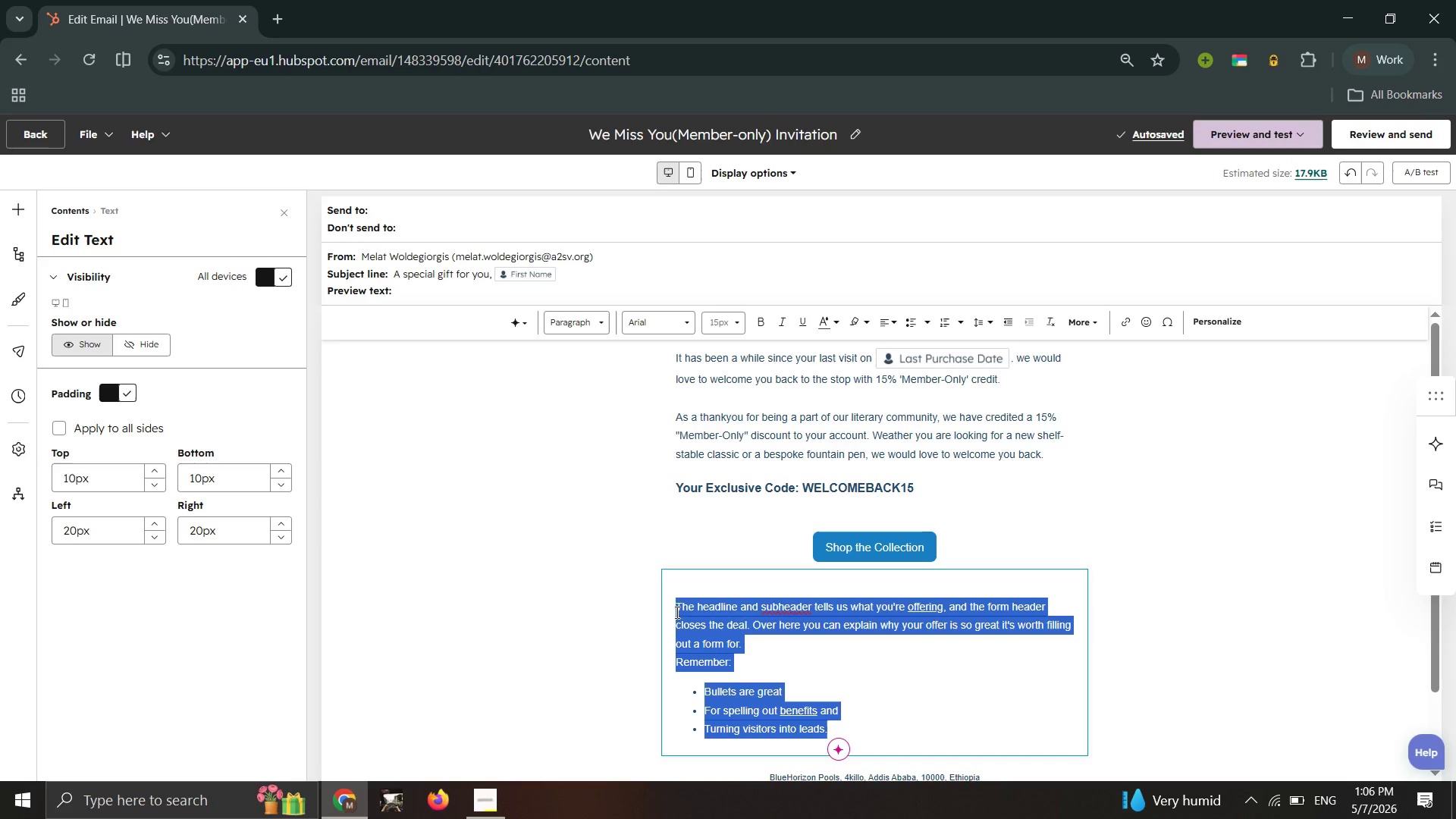 
type(Warm)
 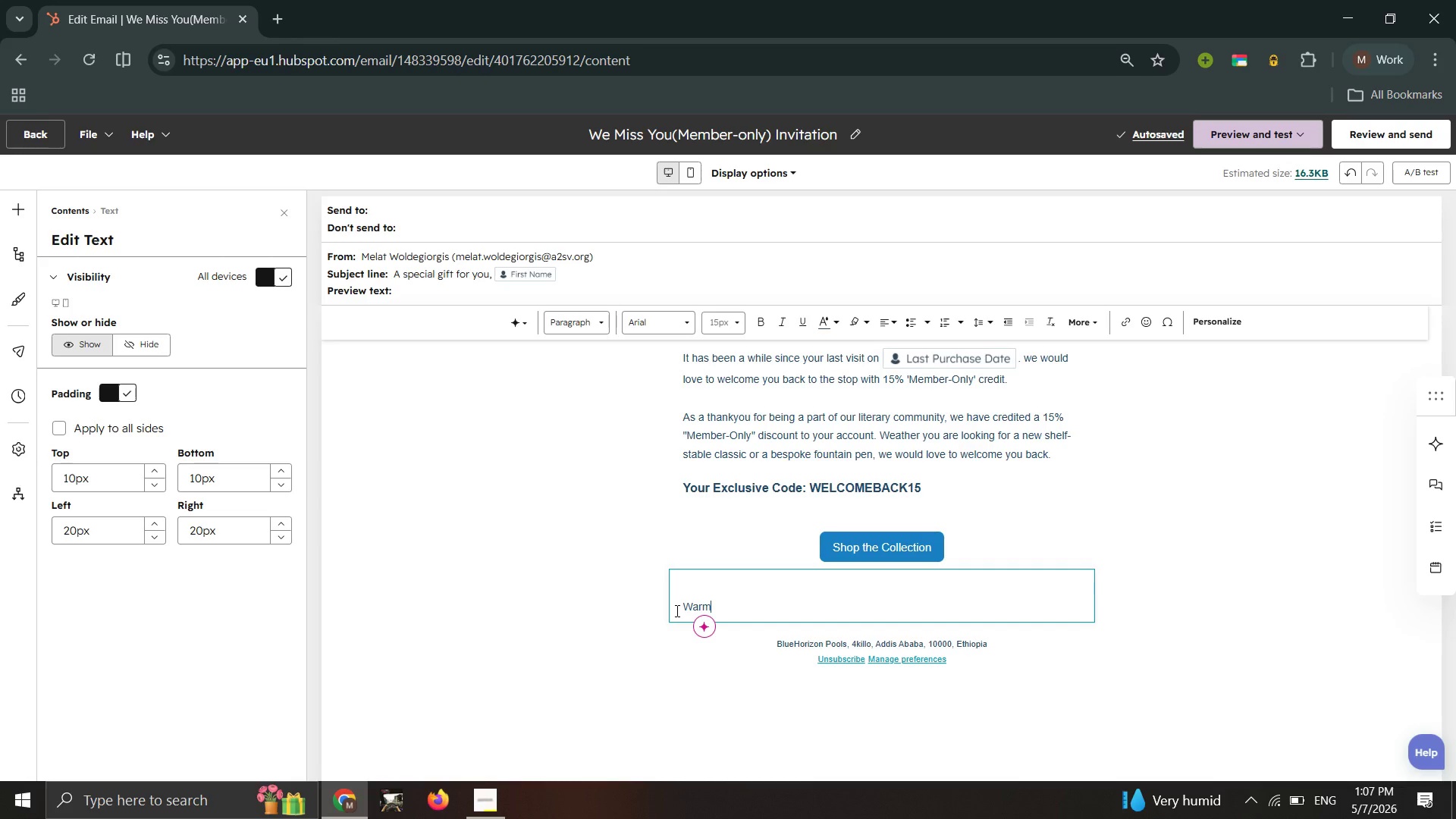 
wait(14.61)
 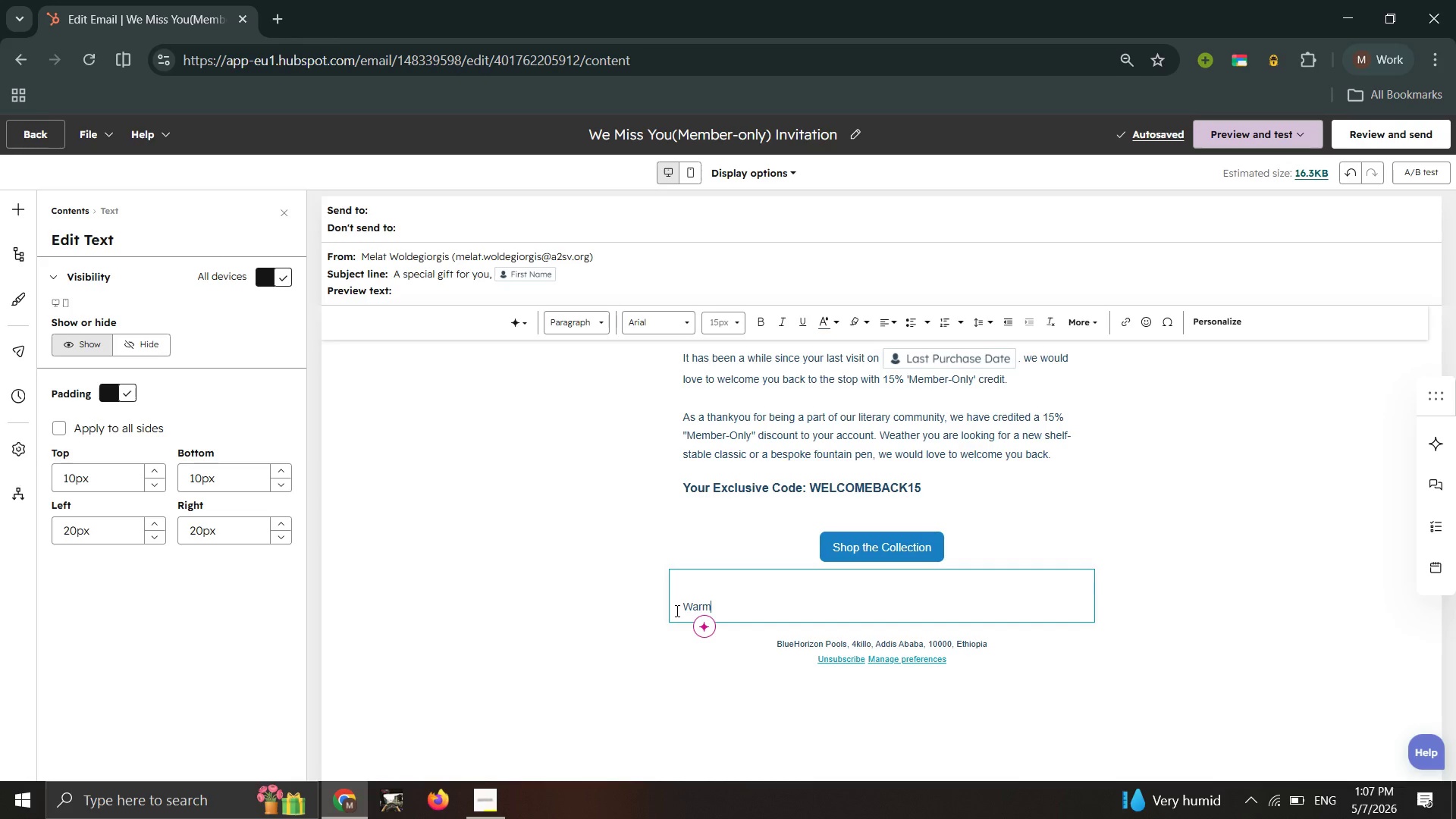 
type(ly,)
 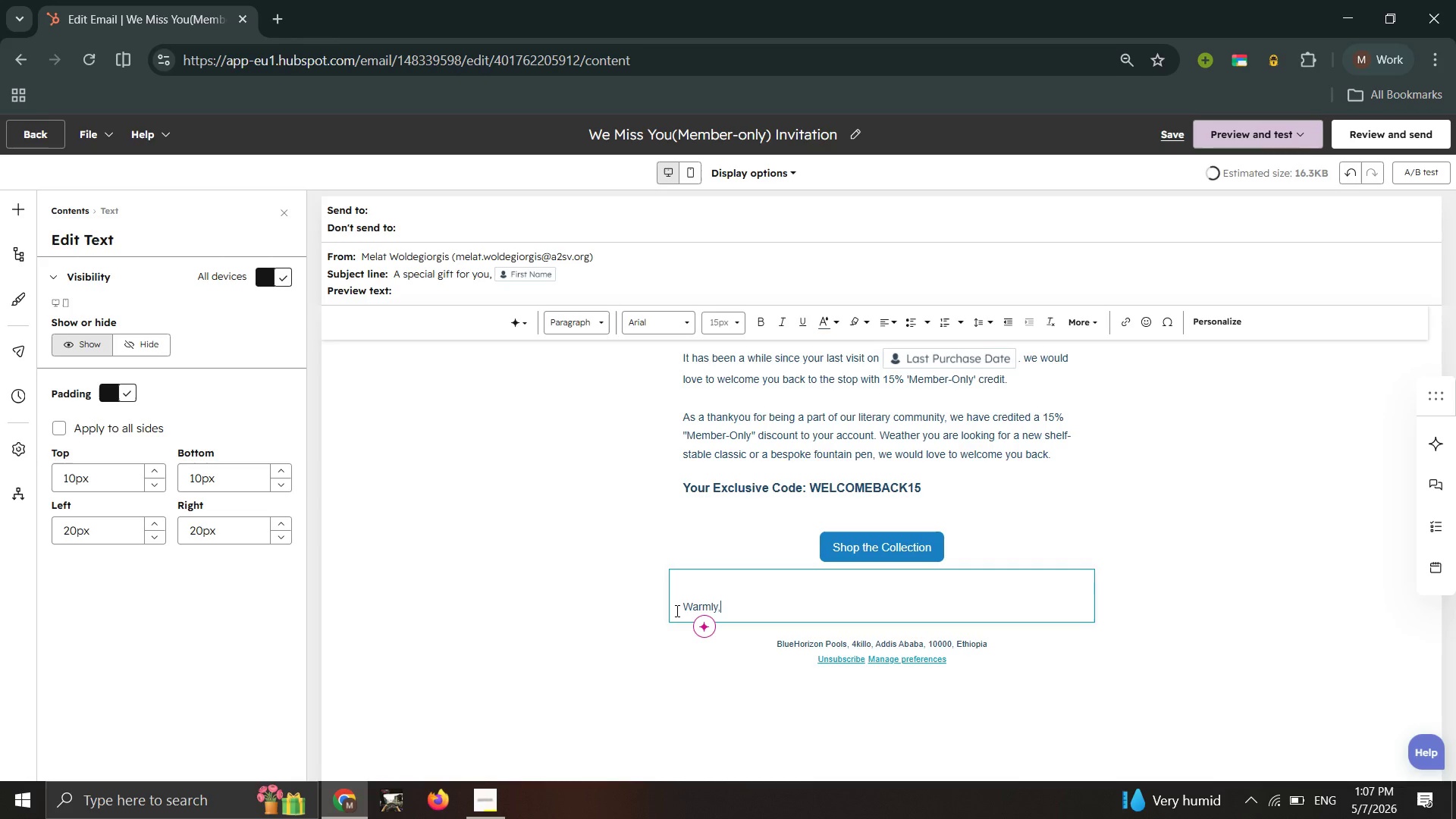 
key(Enter)
 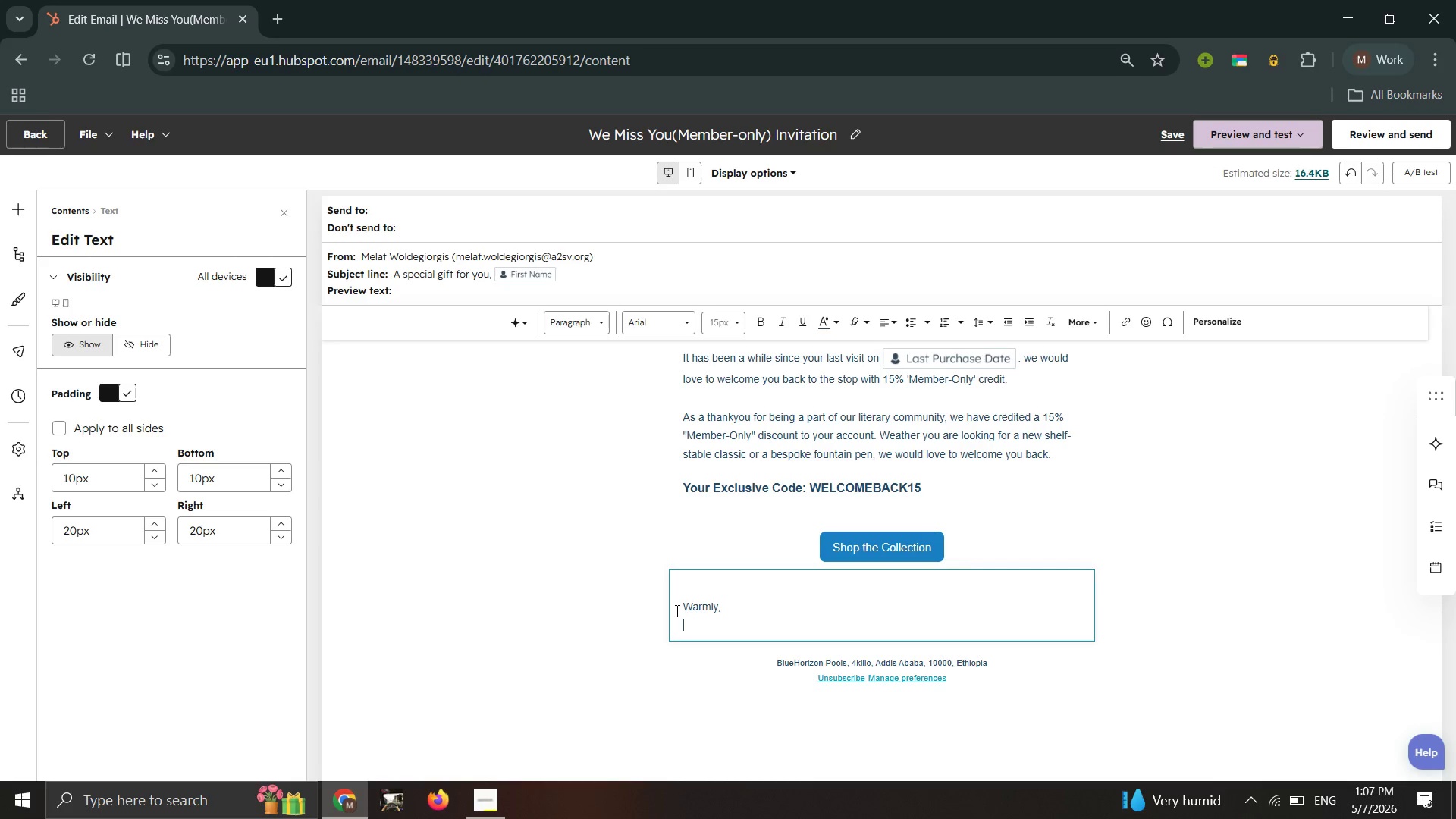 
type(The team)
key(Backspace)
key(Backspace)
key(Backspace)
key(Backspace)
type(Team at t)
key(Backspace)
type(The q)
key(Backspace)
key(Tab)
type(Q)
 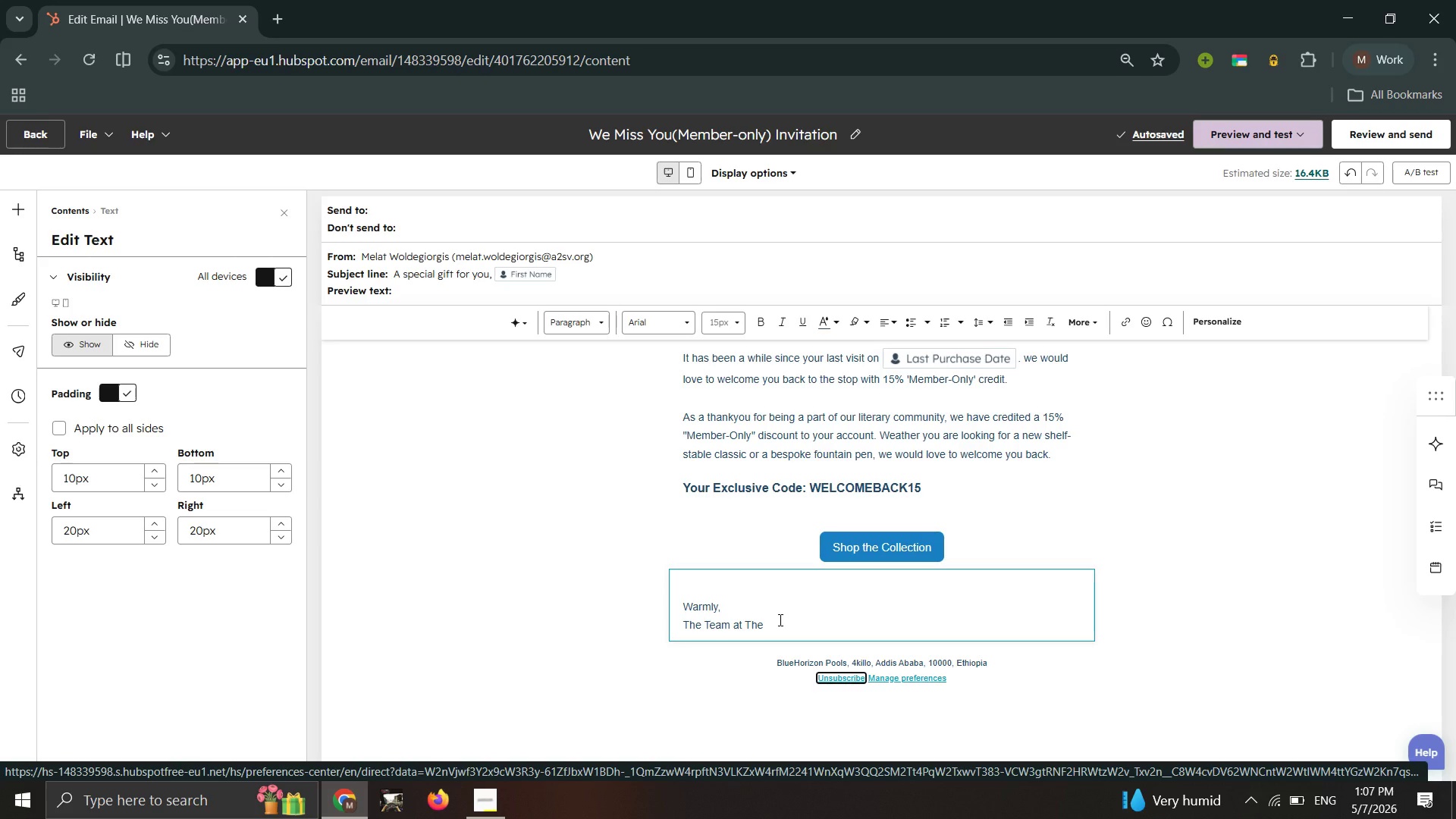 
left_click([780, 621])
 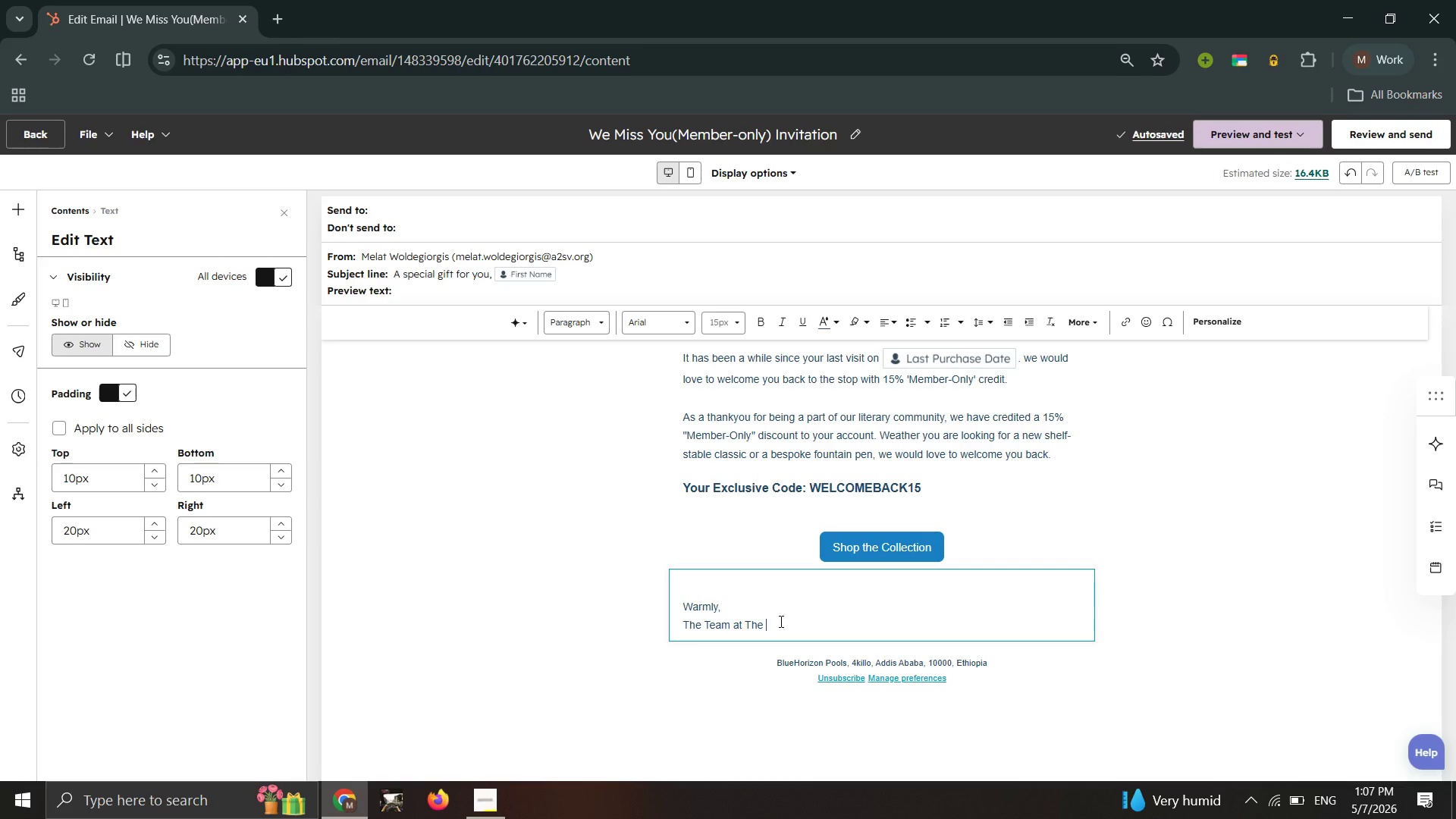 
type(Quill & Compass)
 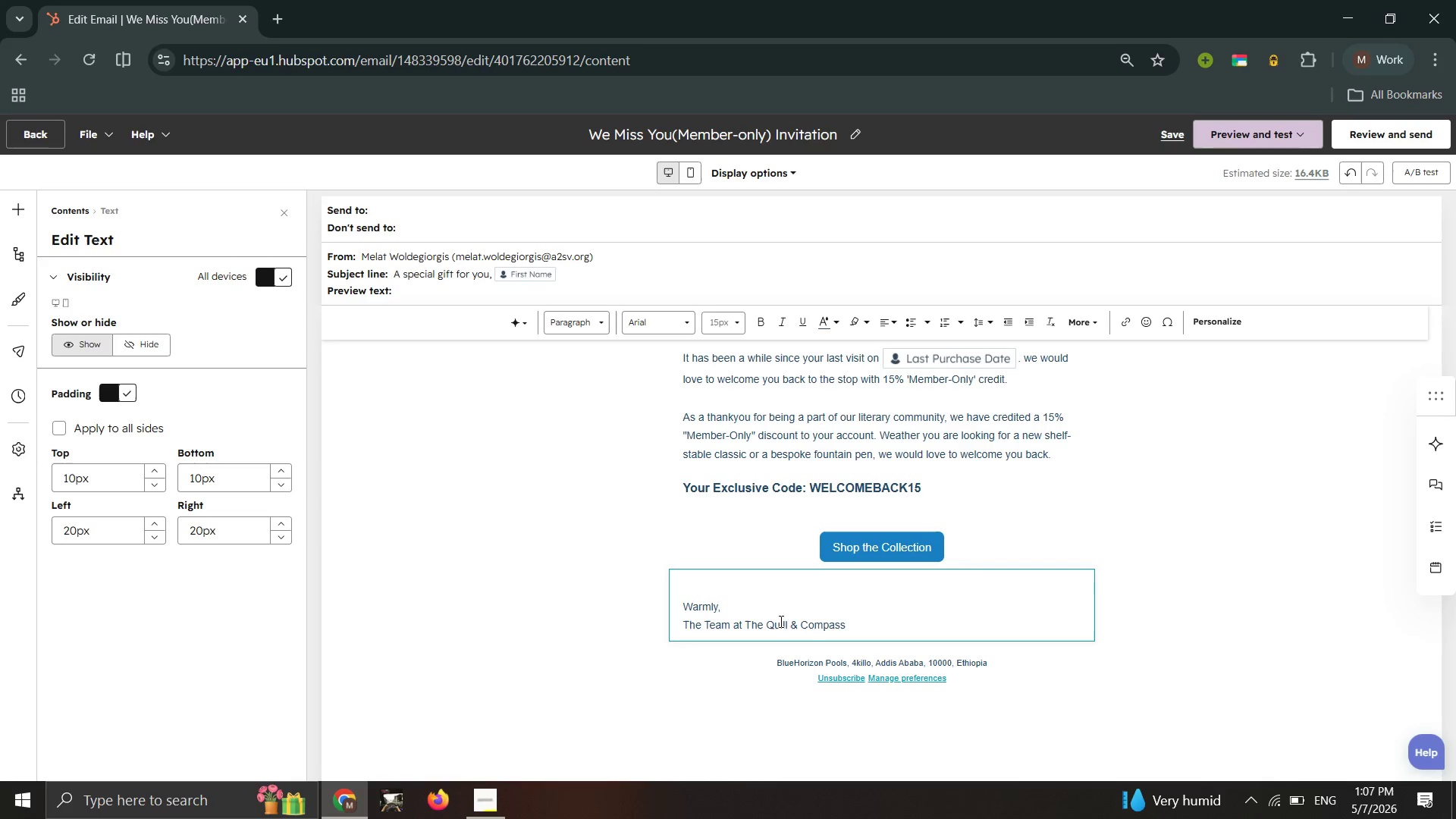 
wait(29.31)
 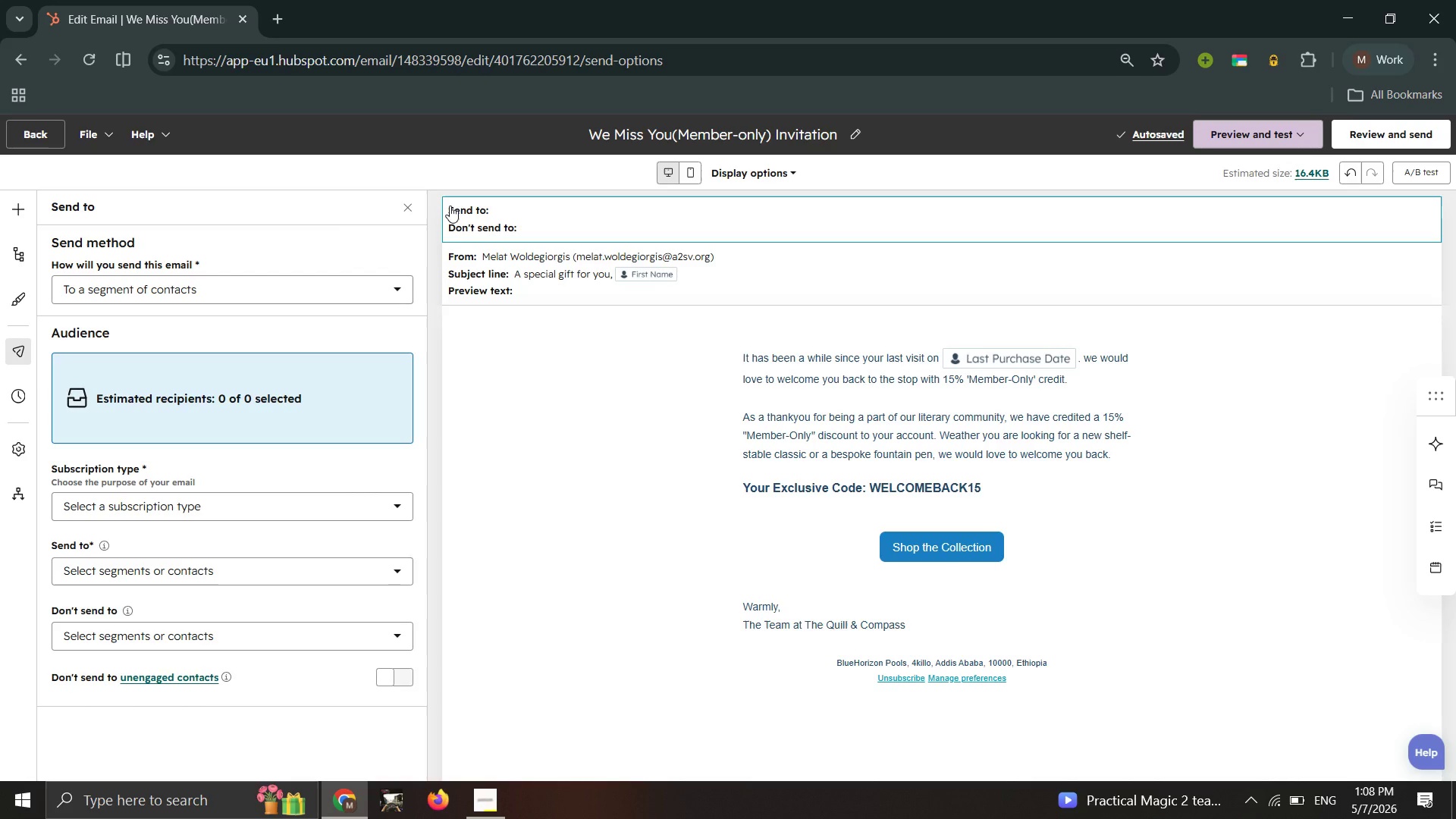 
left_click([927, 228])
 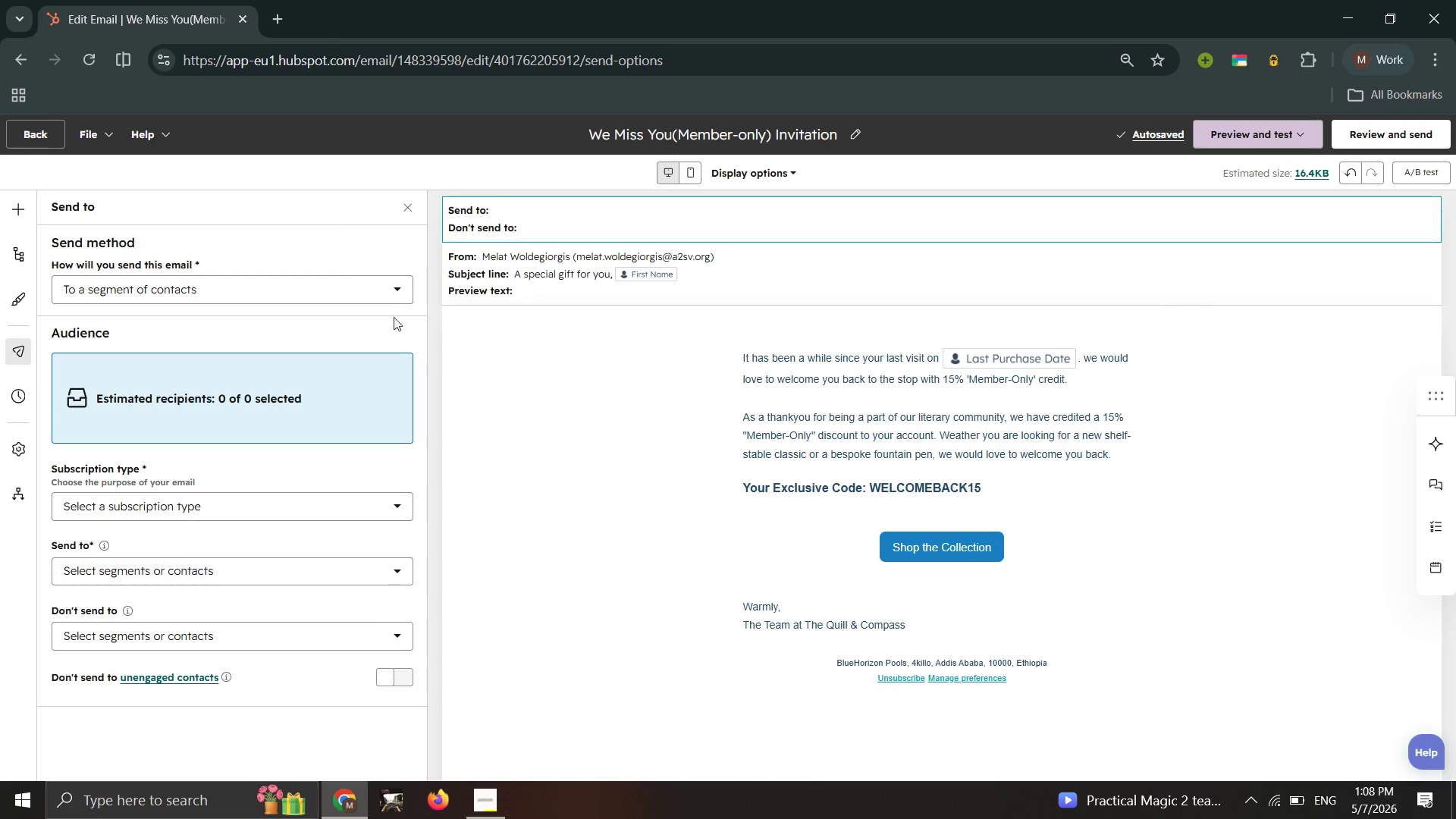 
left_click([382, 300])
 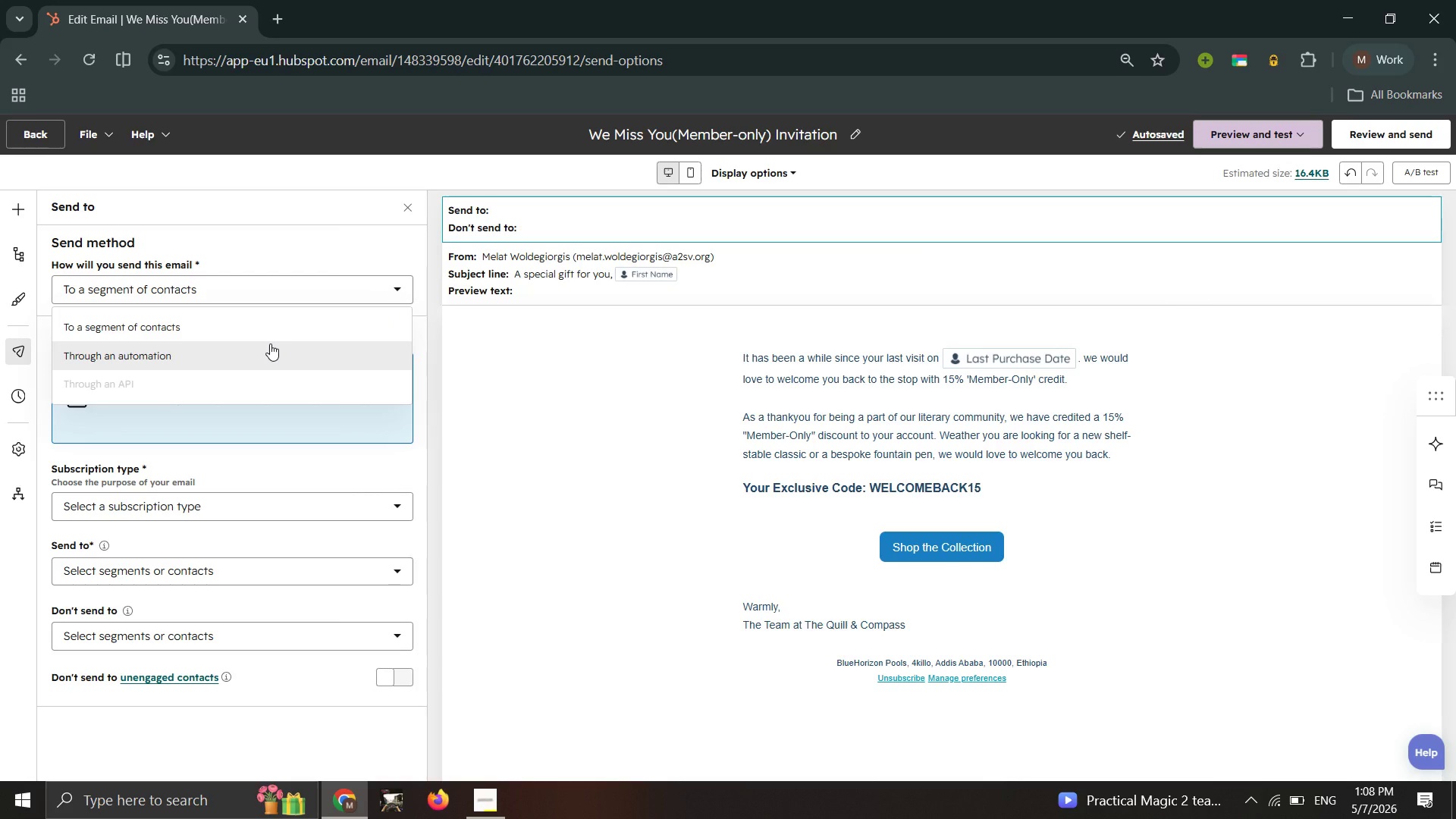 
left_click([262, 344])
 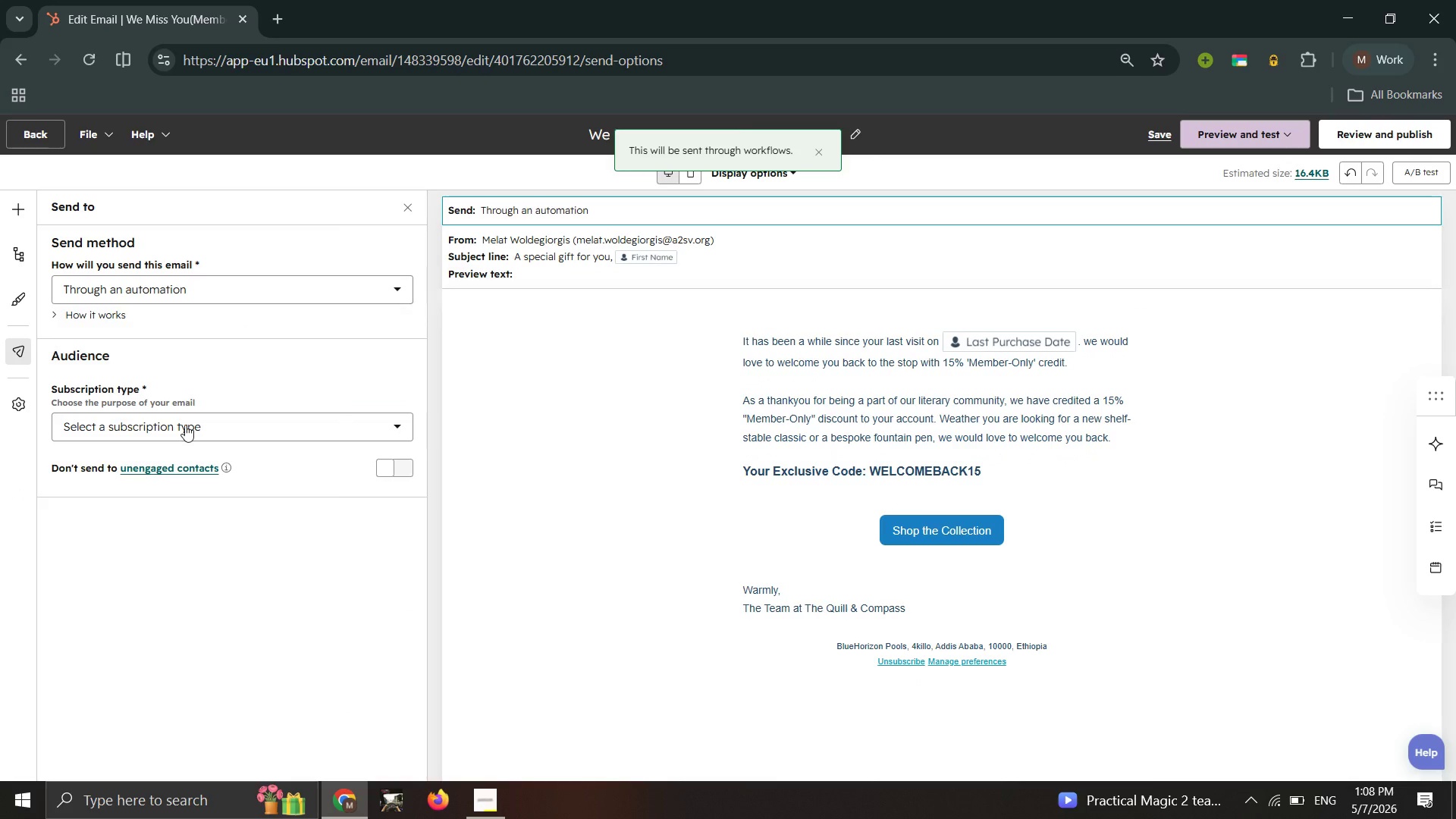 
left_click([187, 431])
 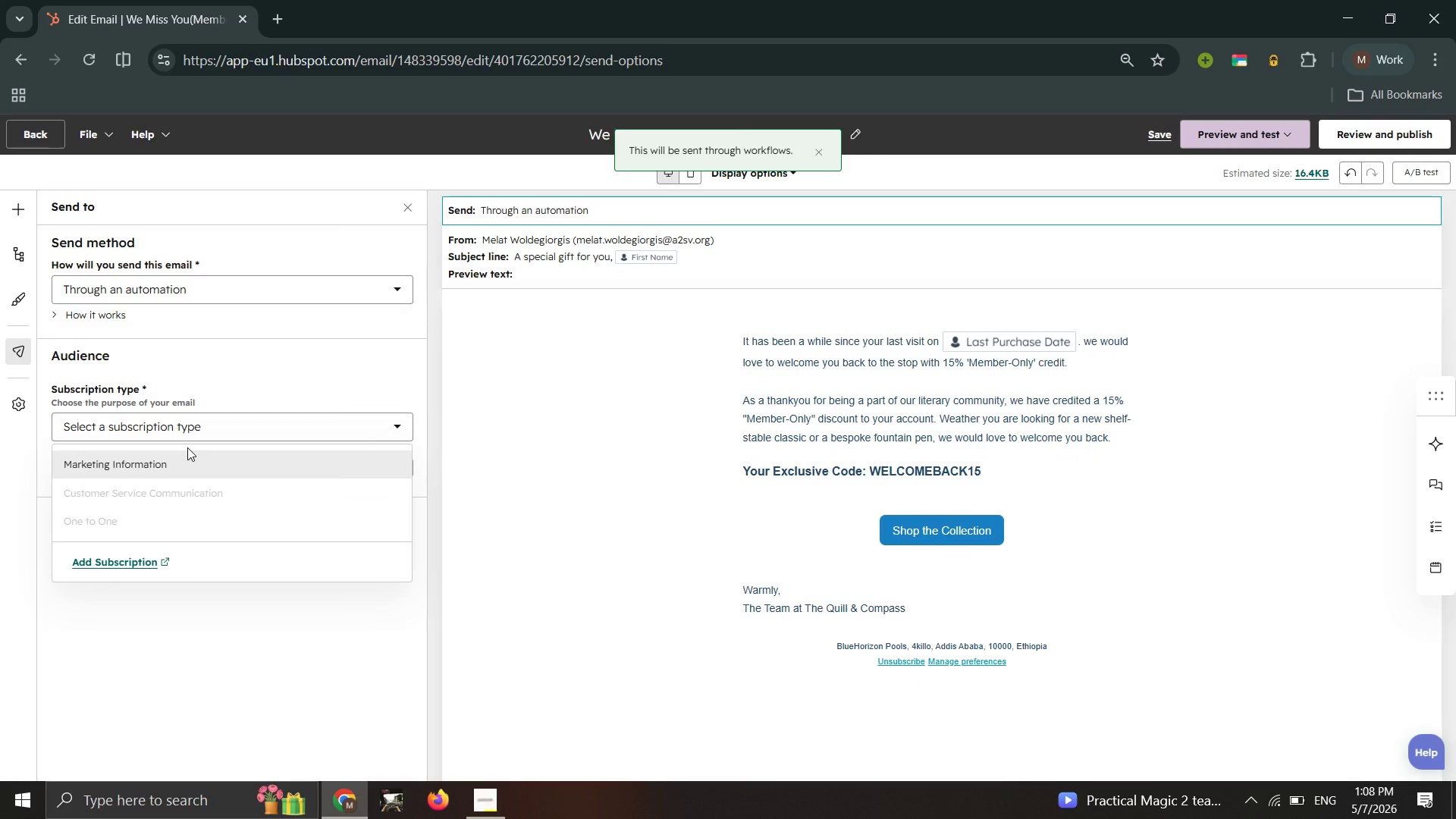 
left_click([189, 466])
 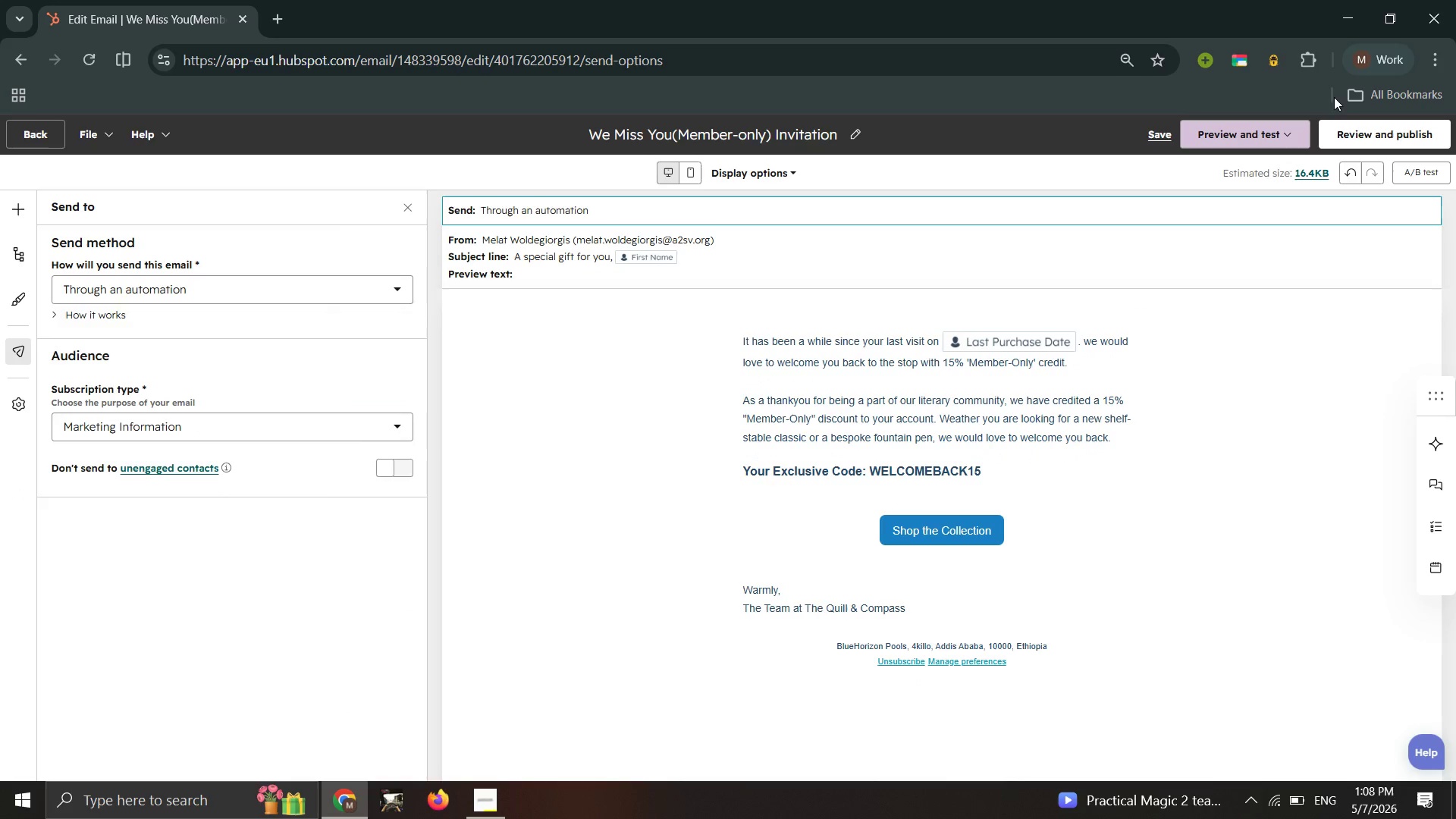 
left_click([1360, 129])
 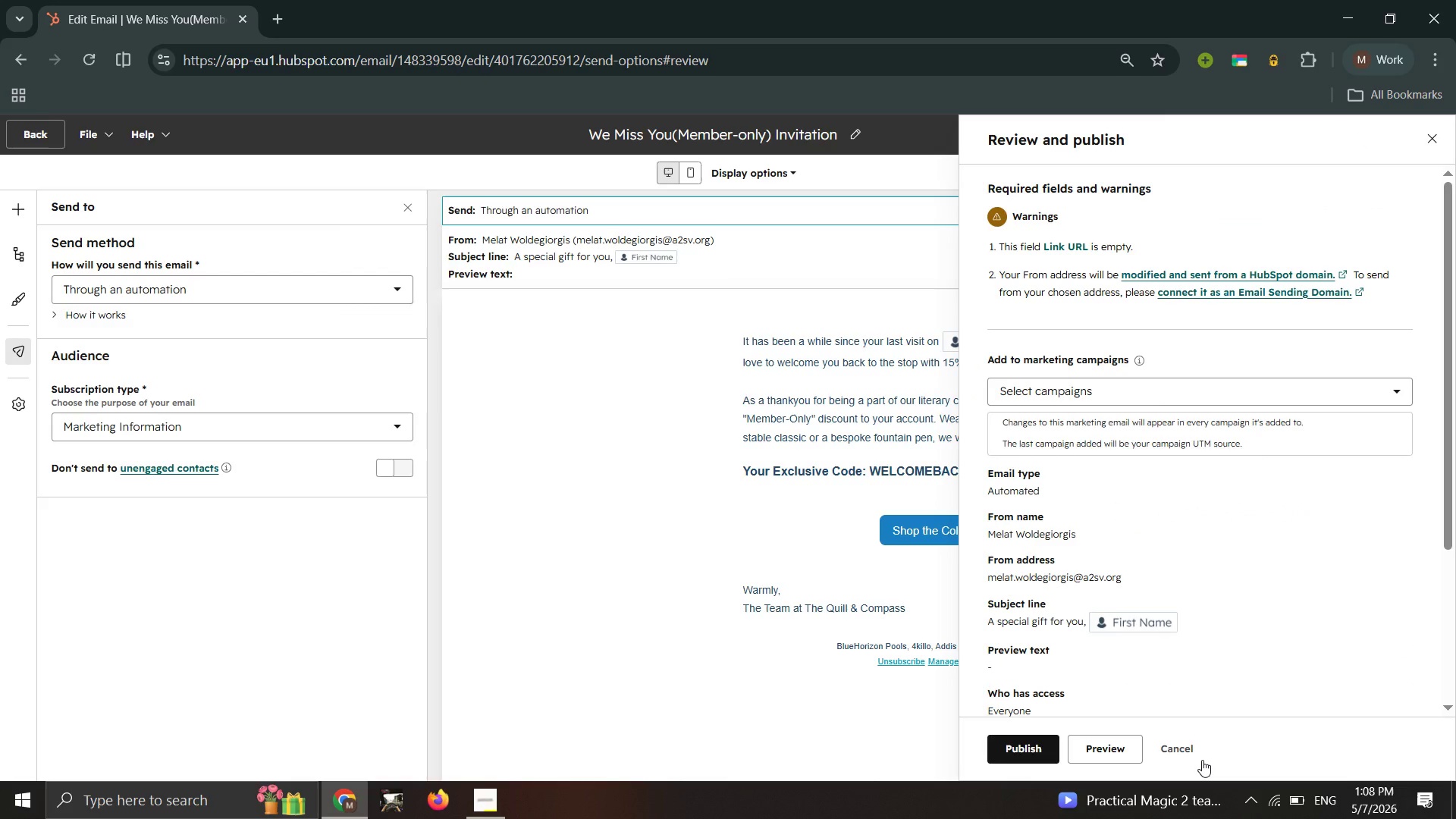 
left_click([1184, 748])
 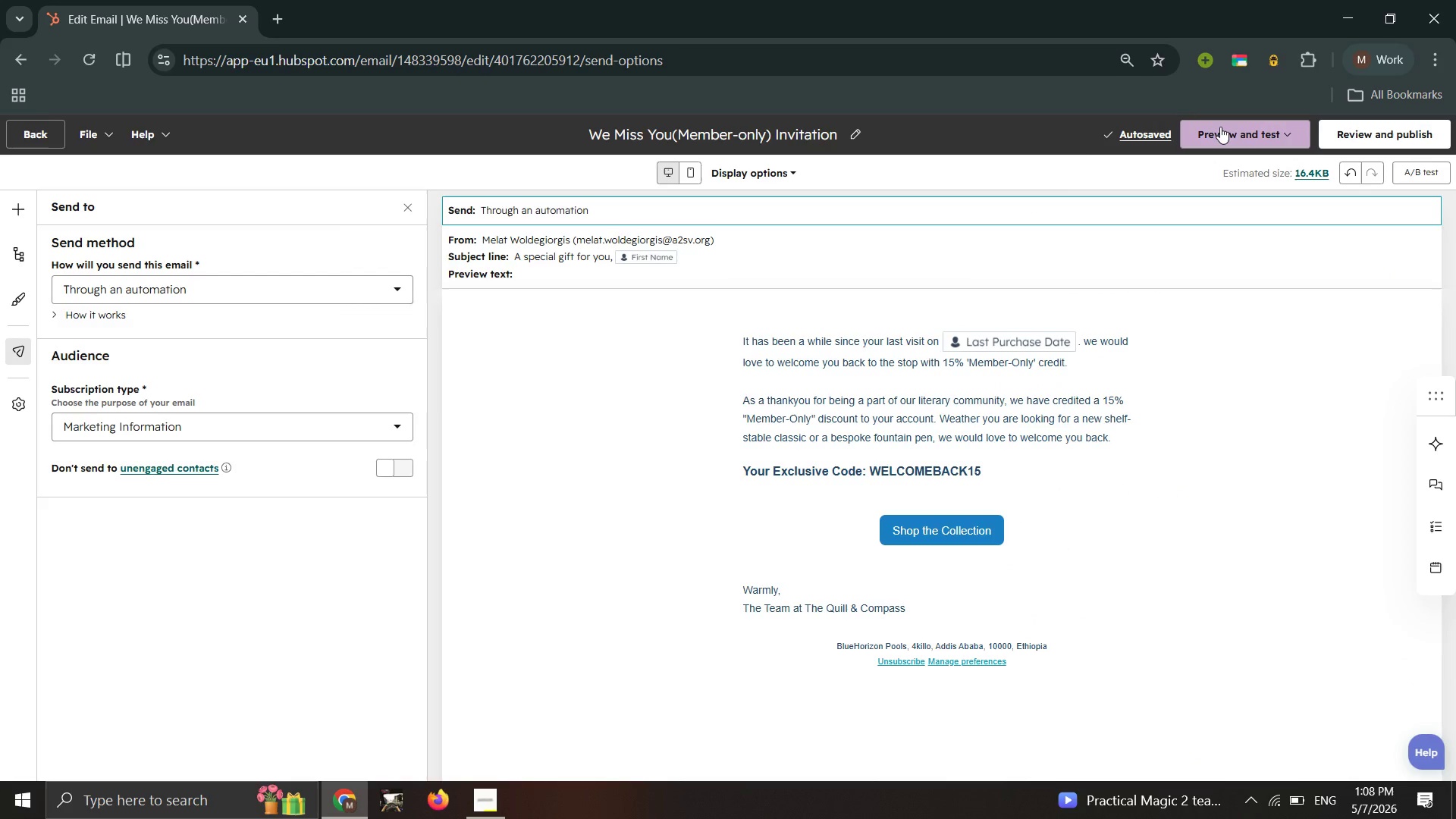 
left_click([1220, 127])
 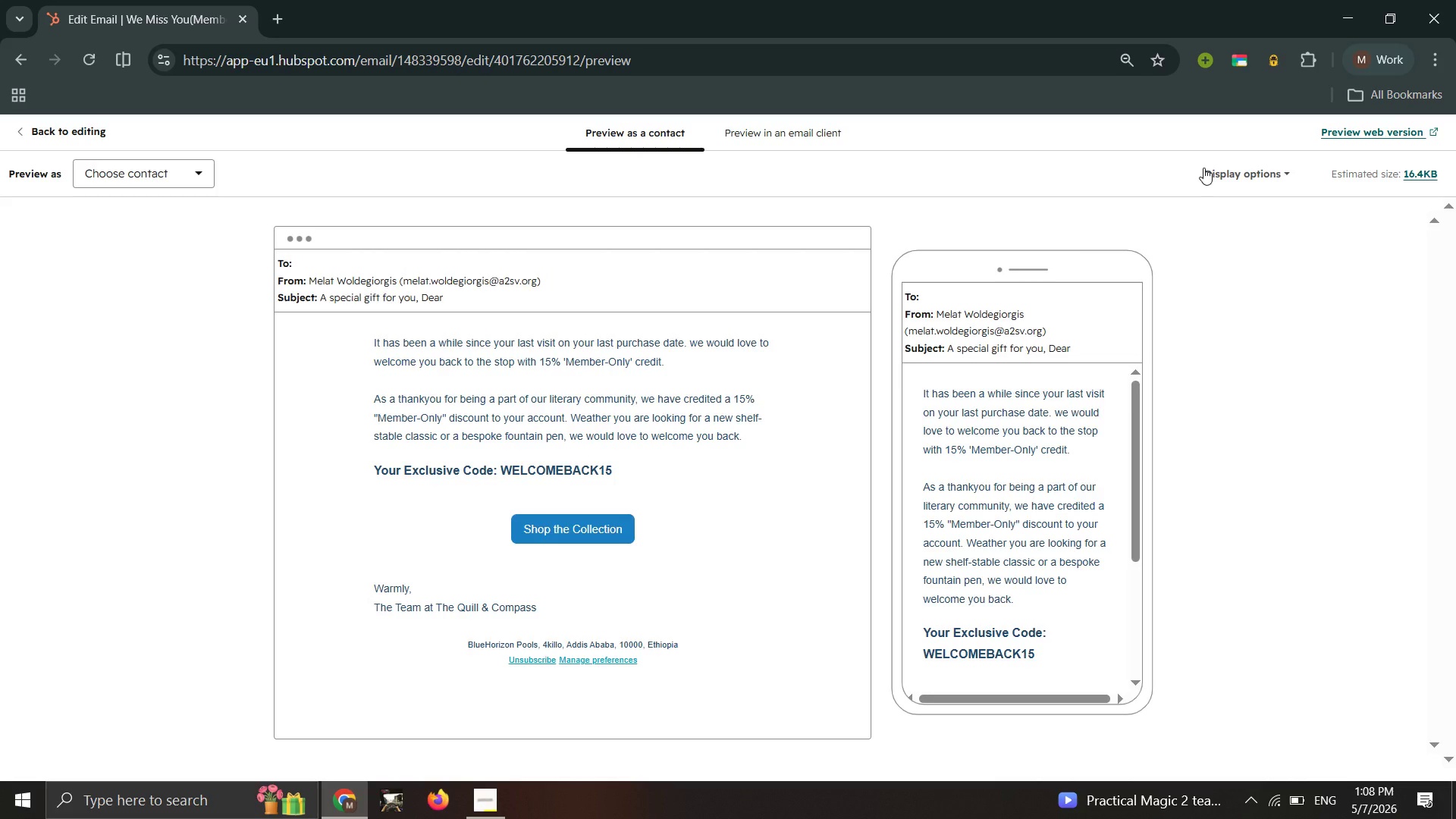 
wait(16.89)
 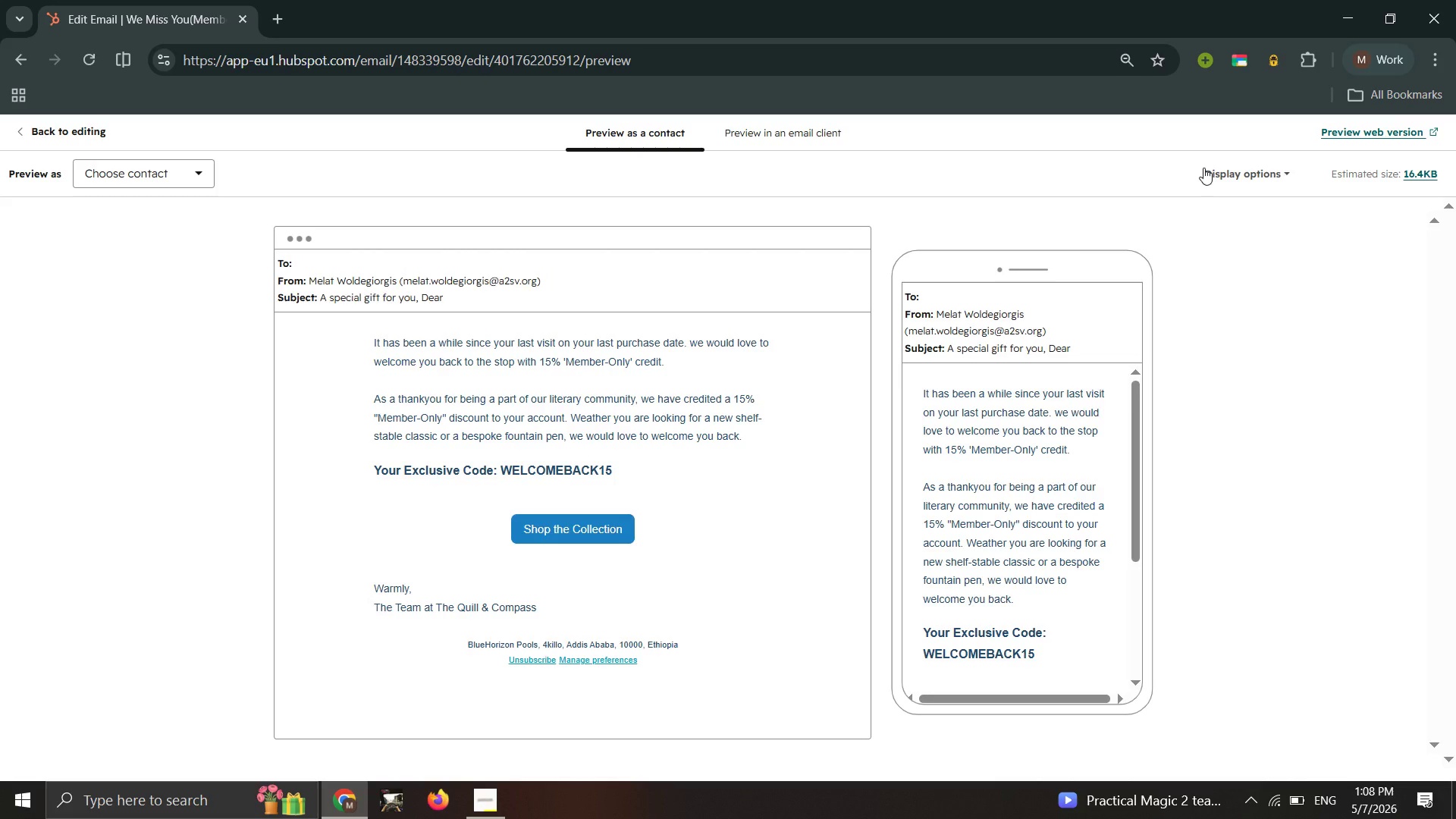 
scroll: coordinate [1203, 168], scroll_direction: up, amount: 1.0
 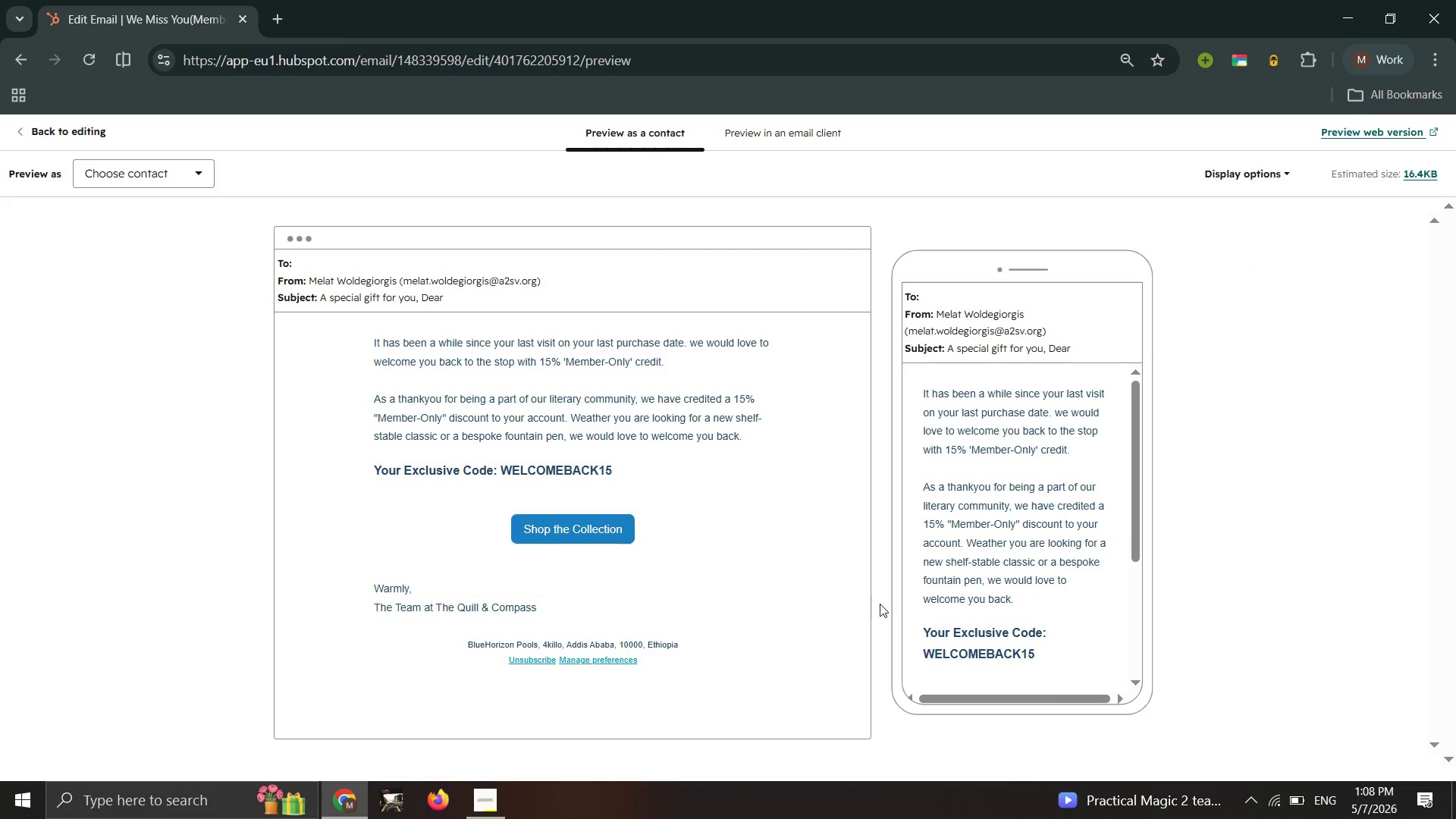 
scroll: coordinate [684, 585], scroll_direction: down, amount: 2.0
 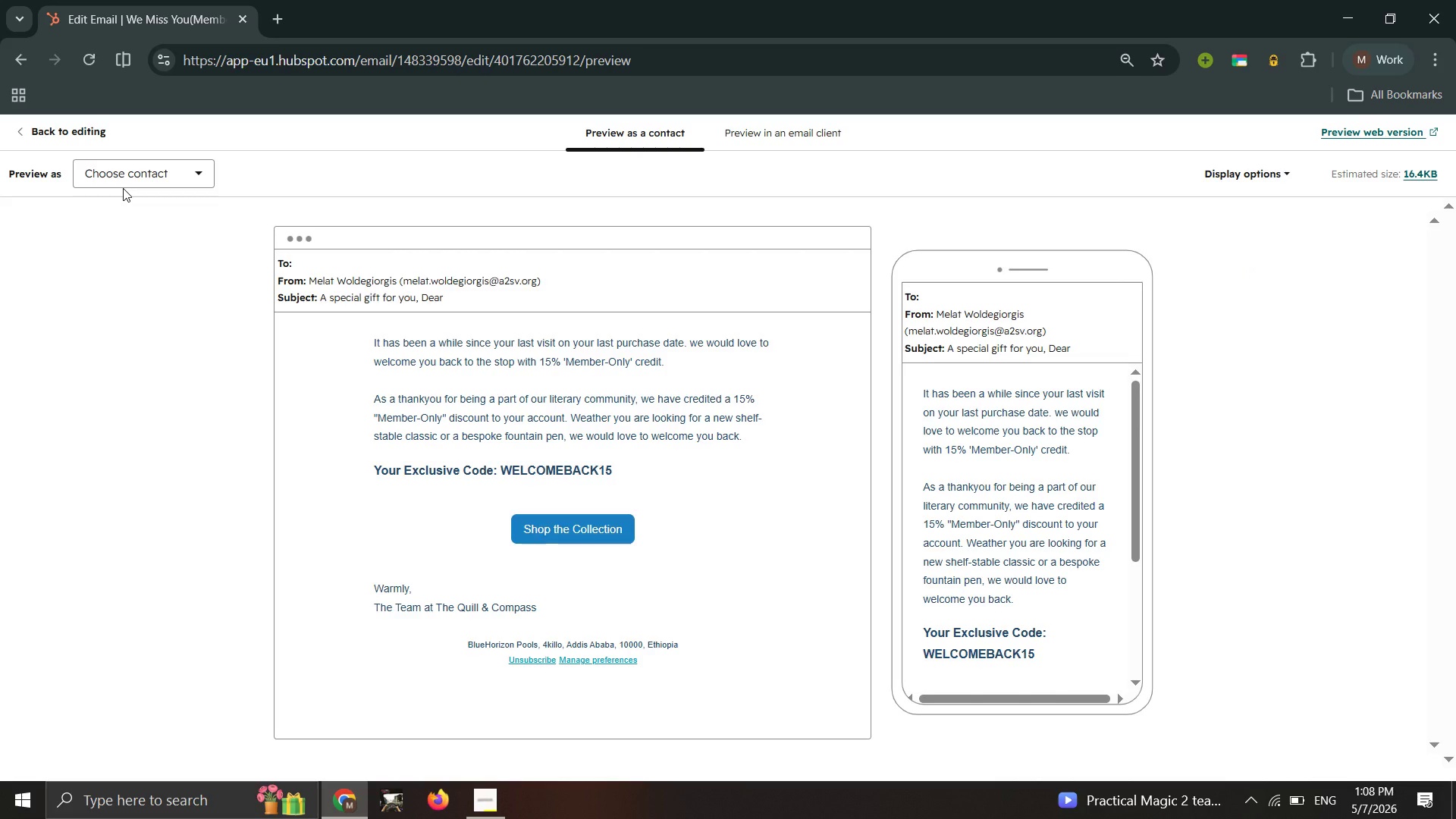 
left_click([123, 187])
 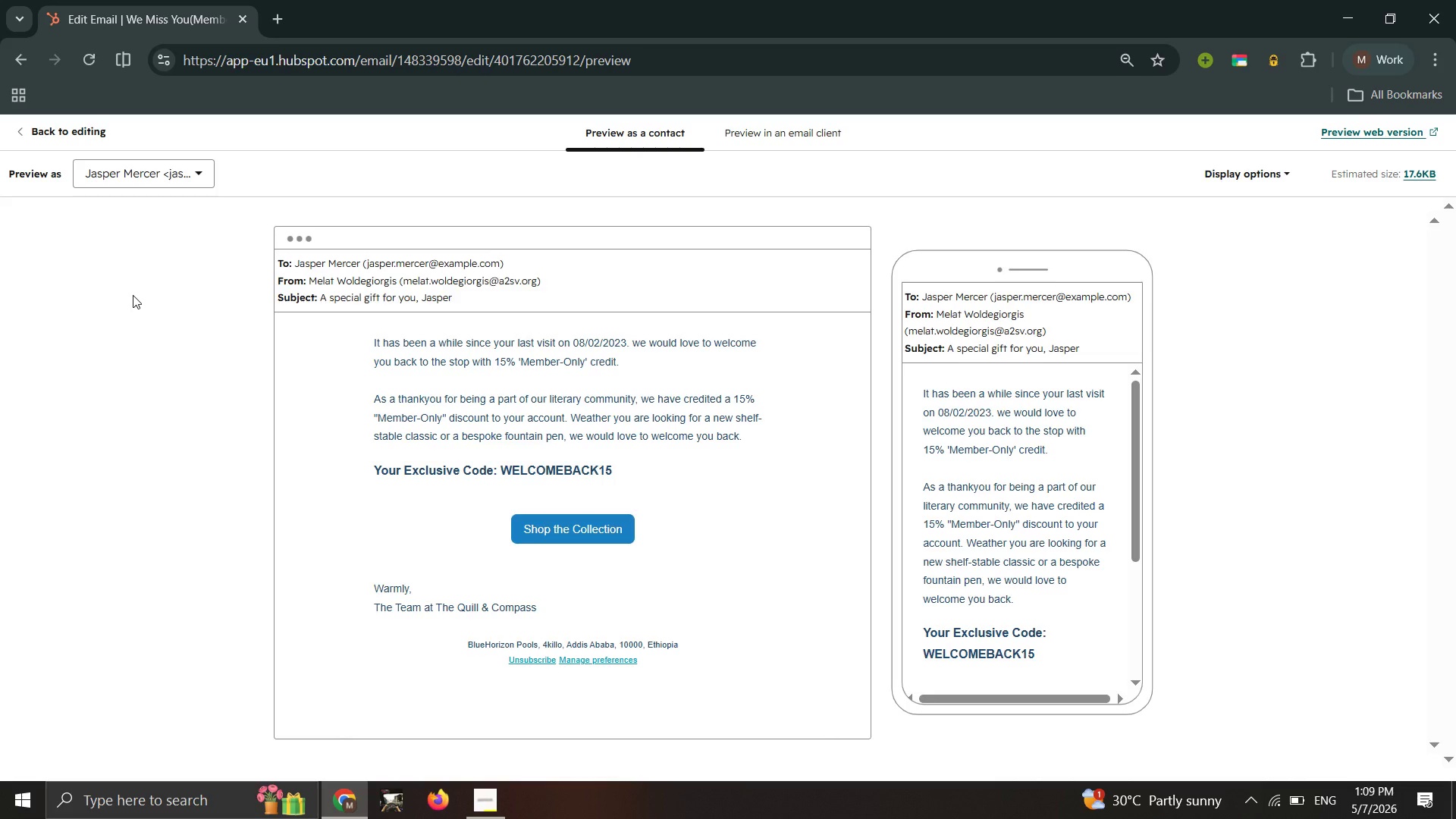 
wait(25.34)
 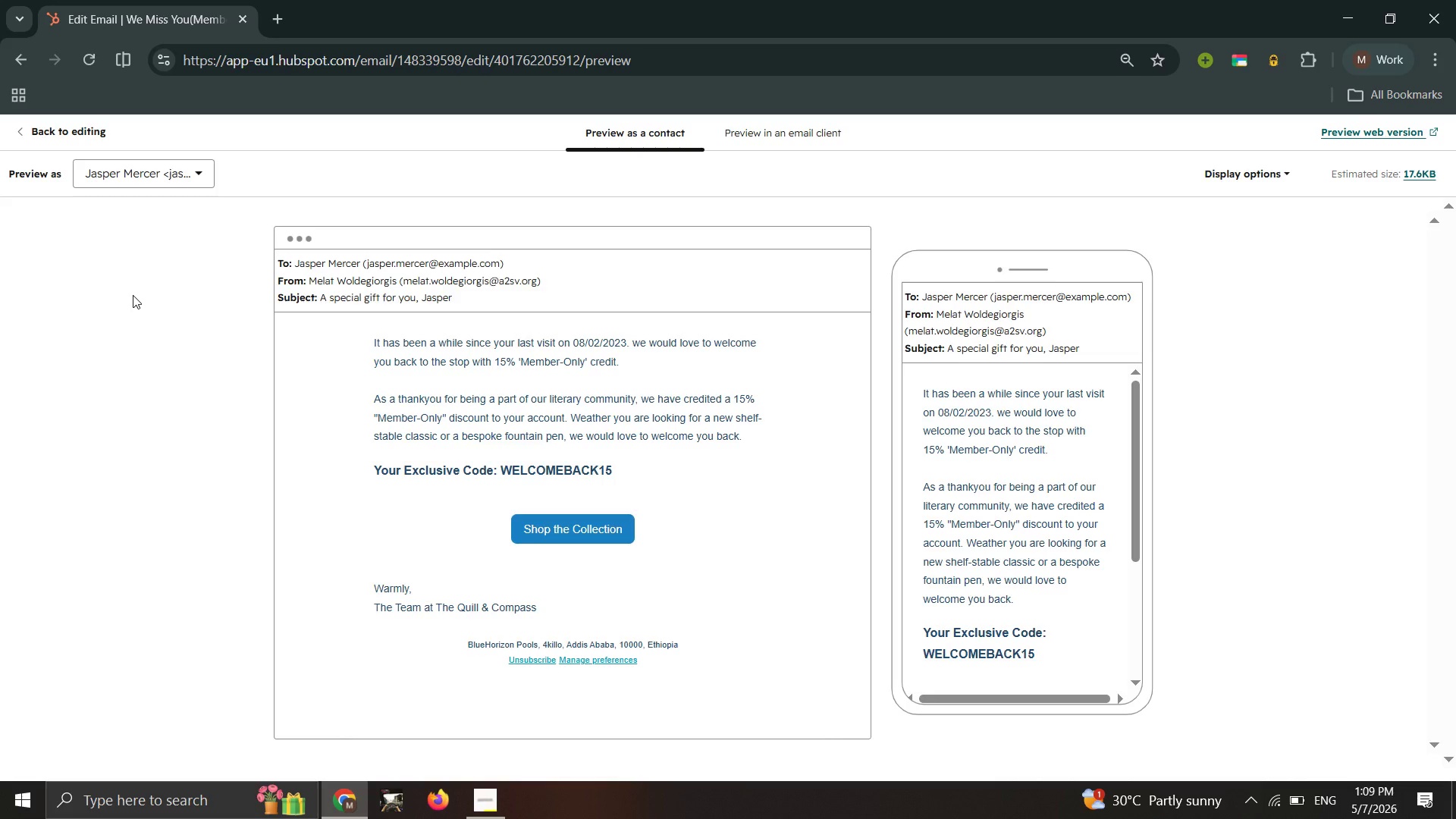 
left_click([93, 135])
 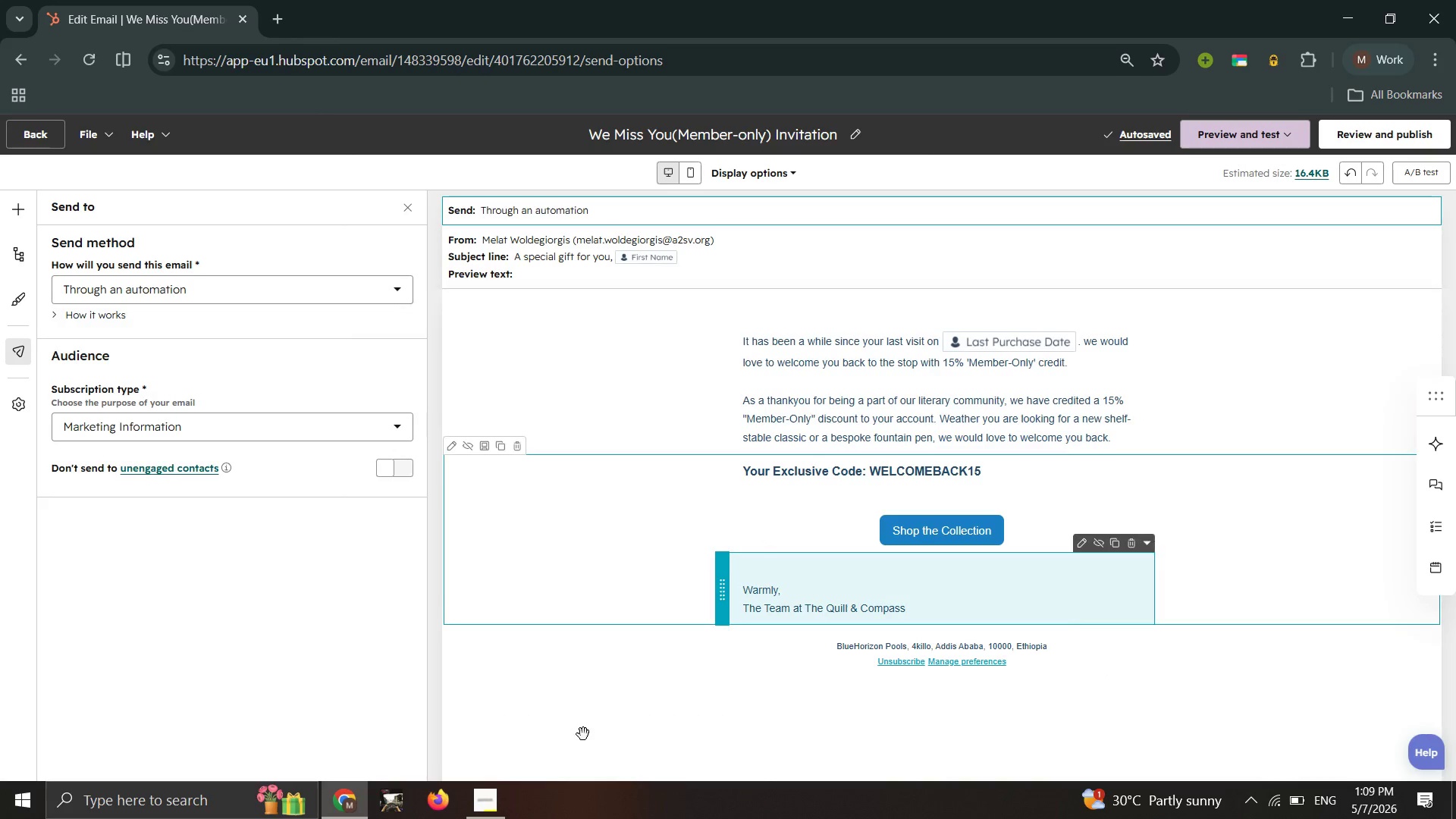 
left_click([485, 807])